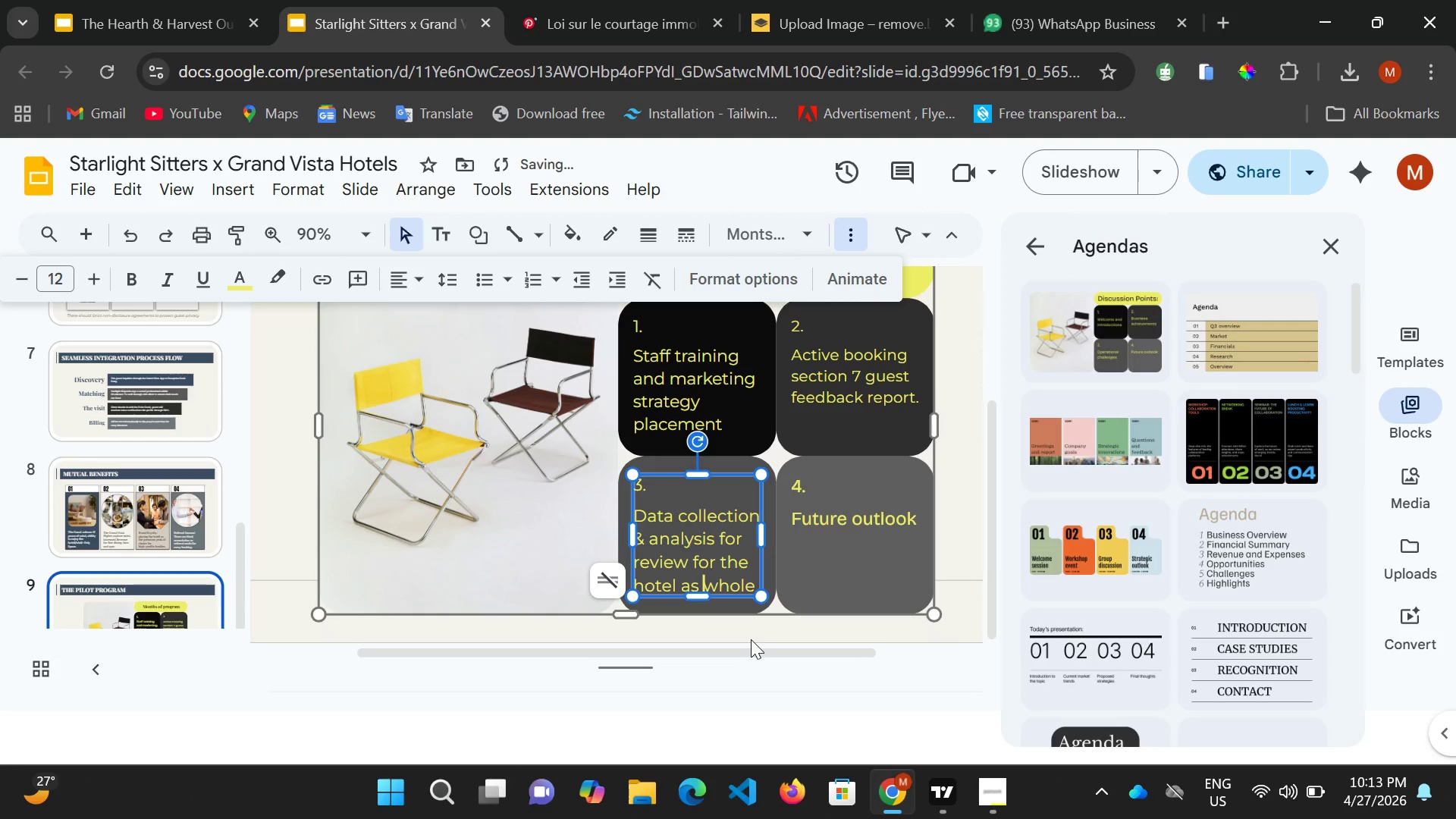 
scroll: coordinate [832, 562], scroll_direction: down, amount: 3.0
 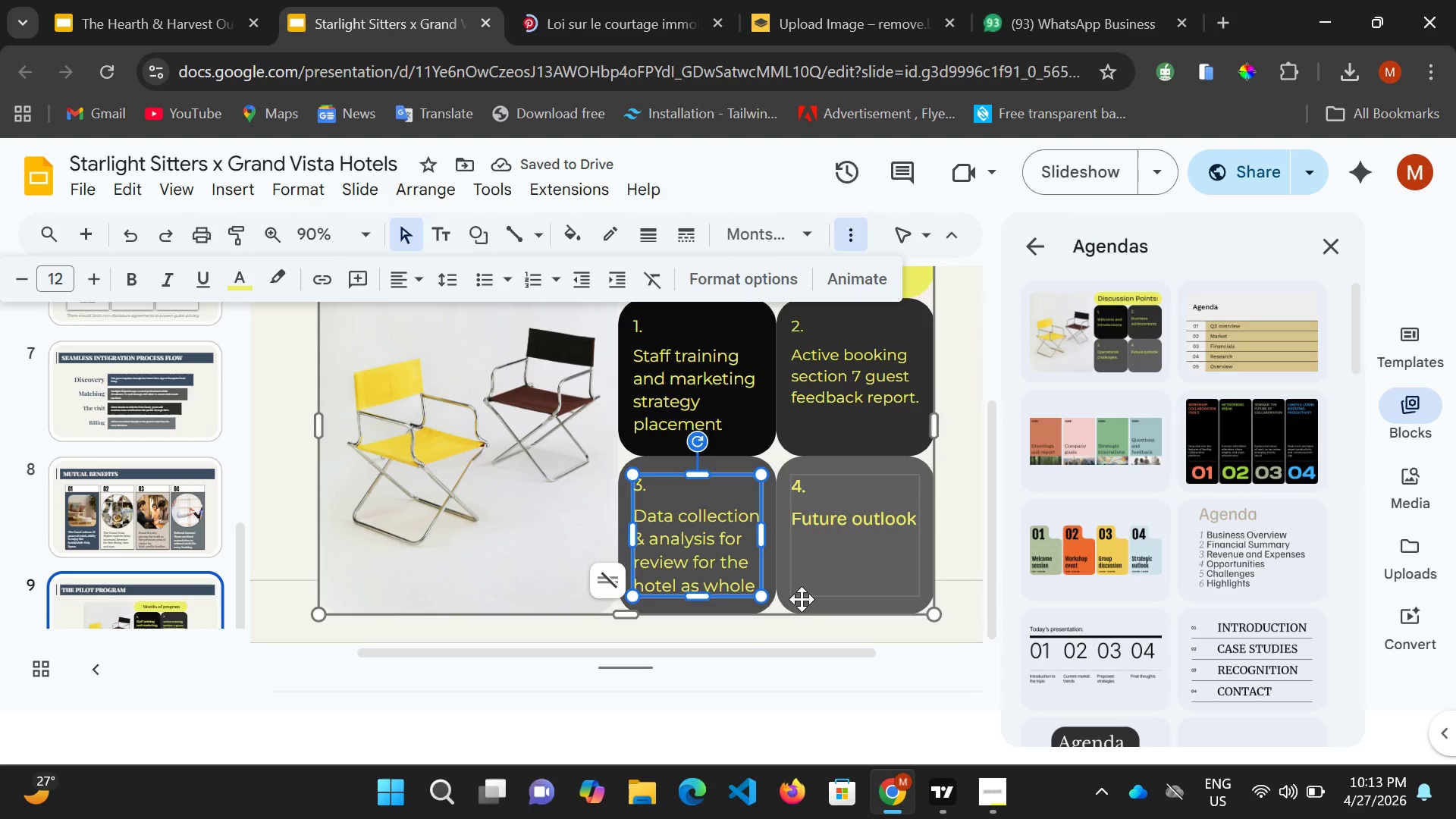 
left_click([802, 599])
 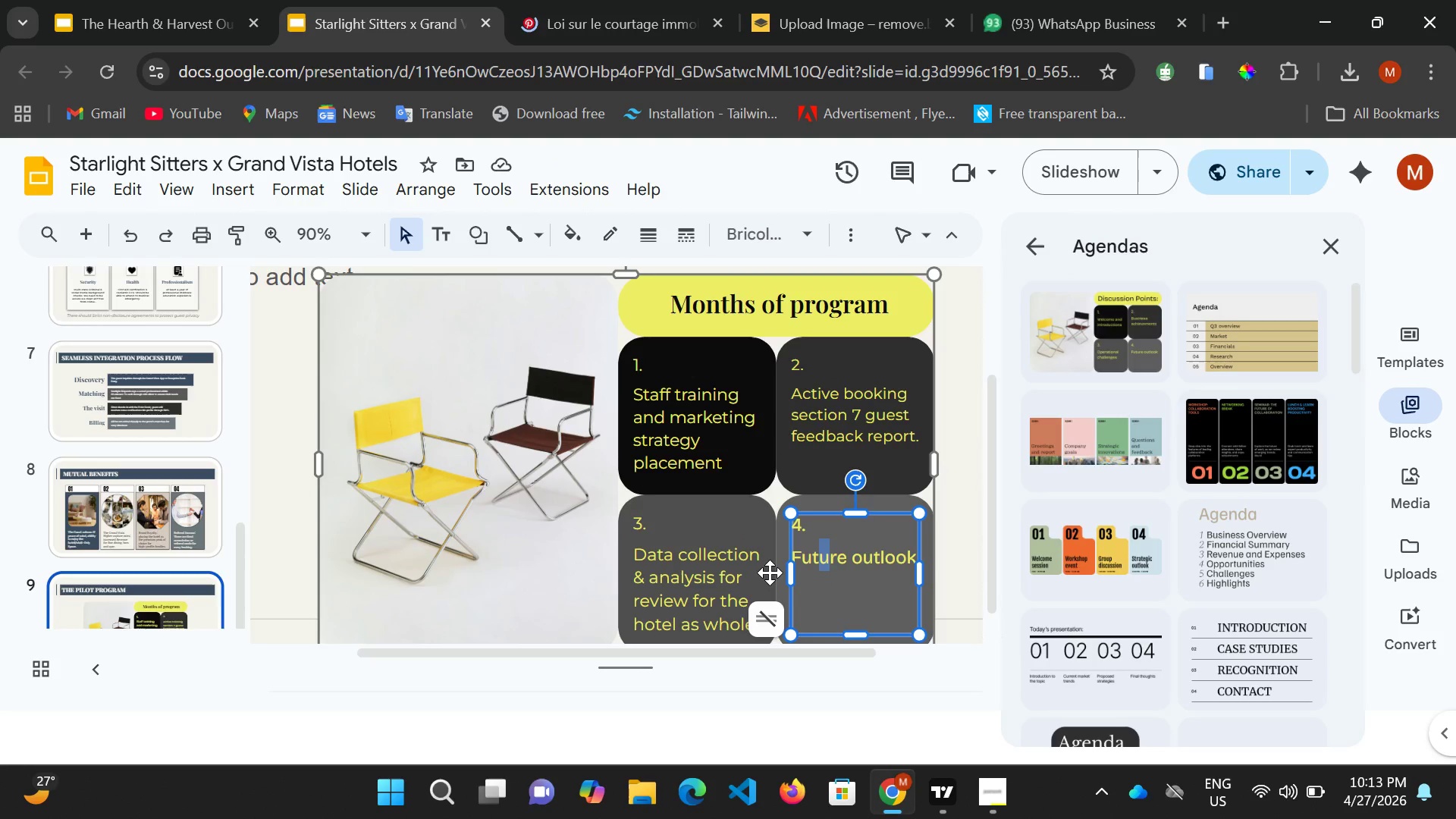 
key(Control+A)
 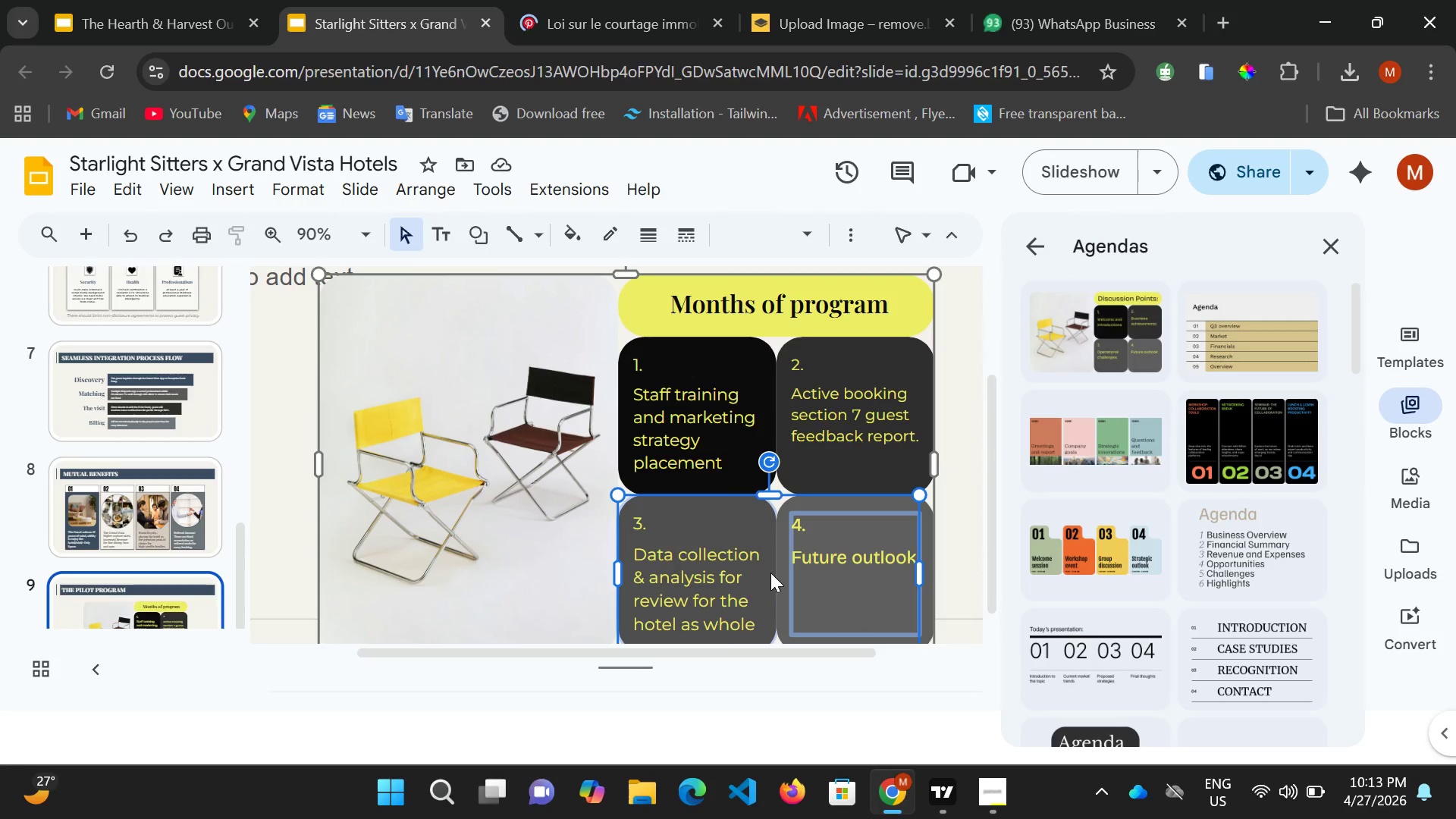 
double_click([770, 573])
 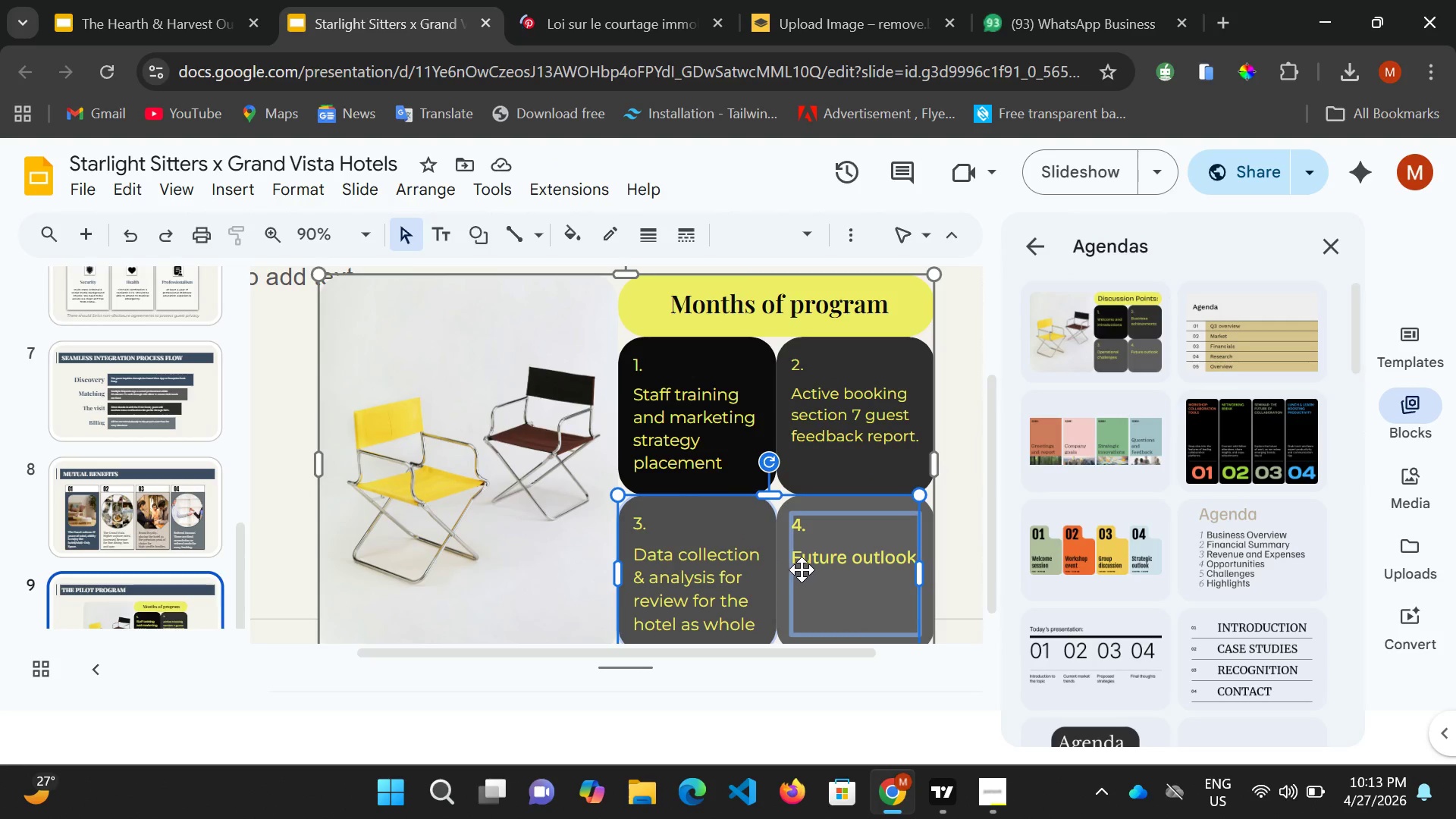 
left_click([813, 557])
 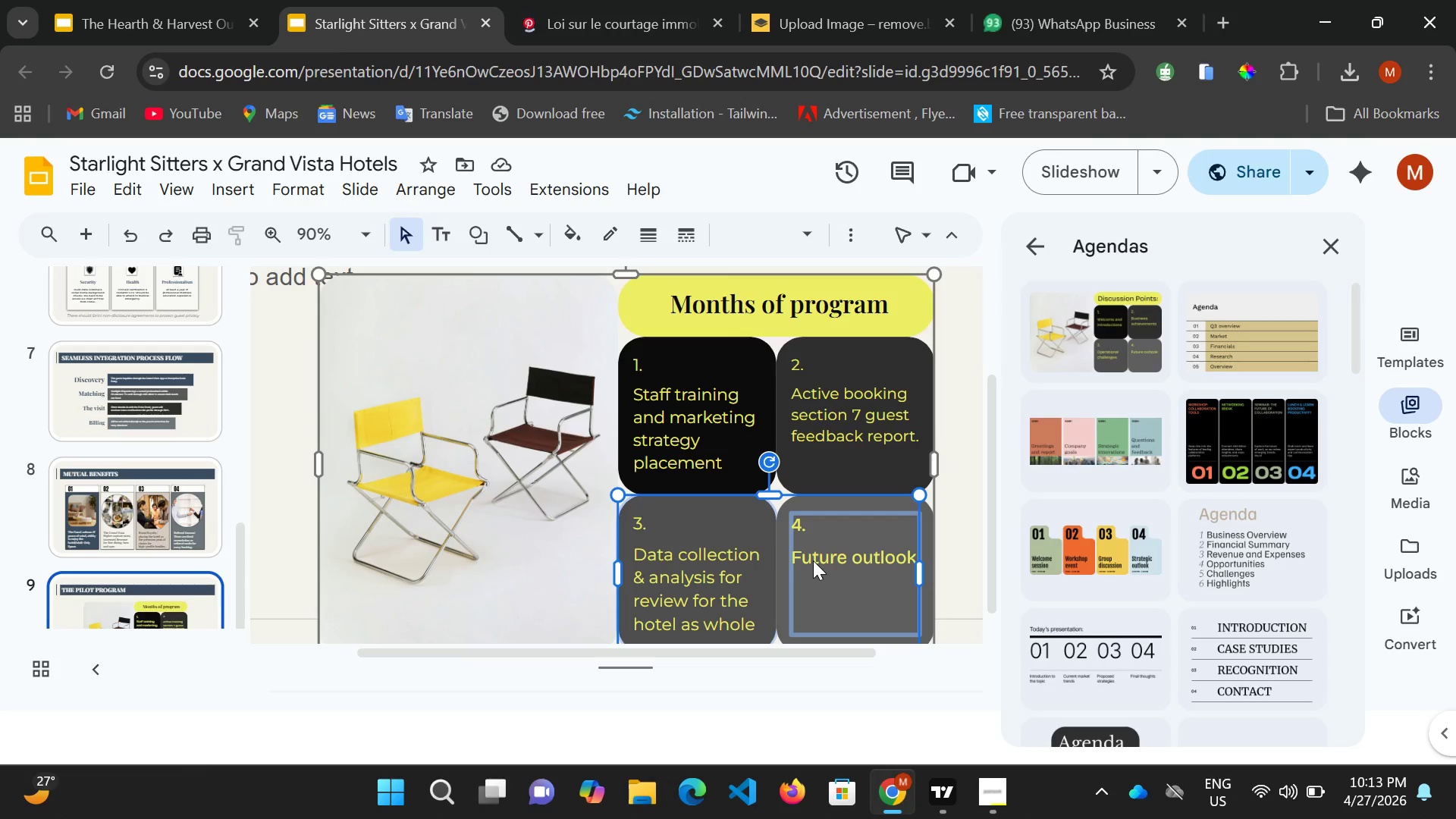 
left_click([813, 560])
 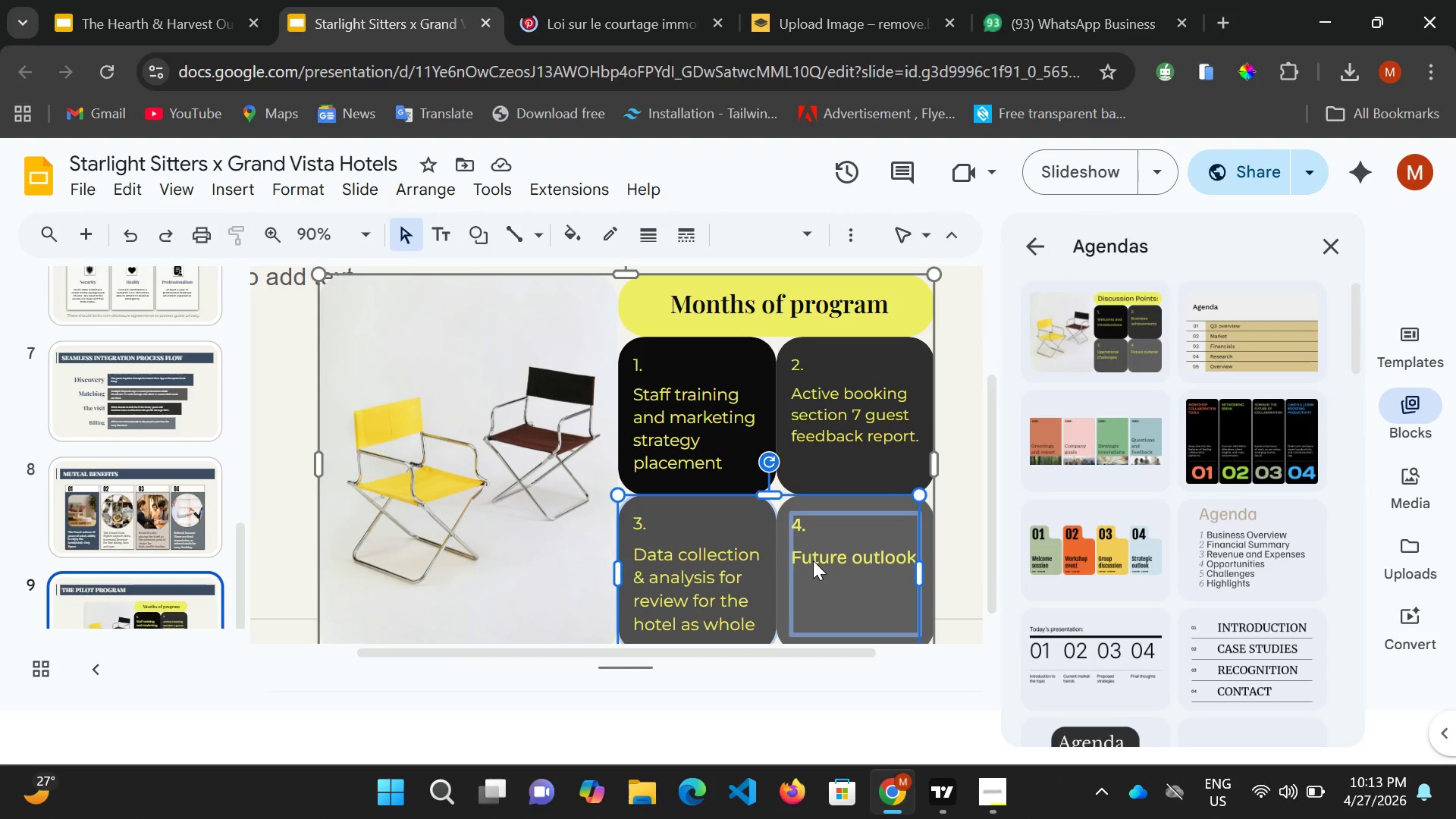 
left_click([813, 560])
 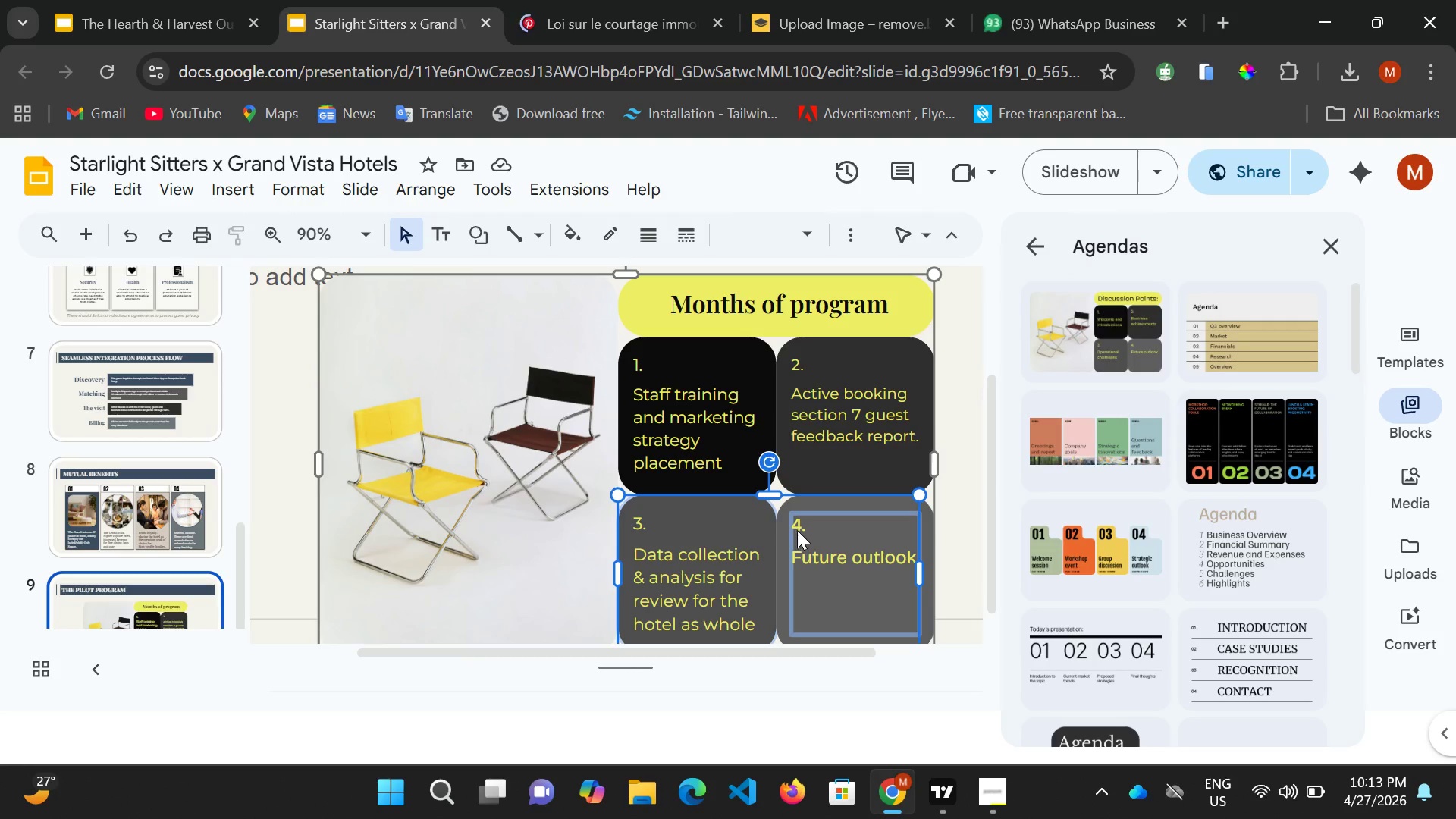 
left_click([795, 526])
 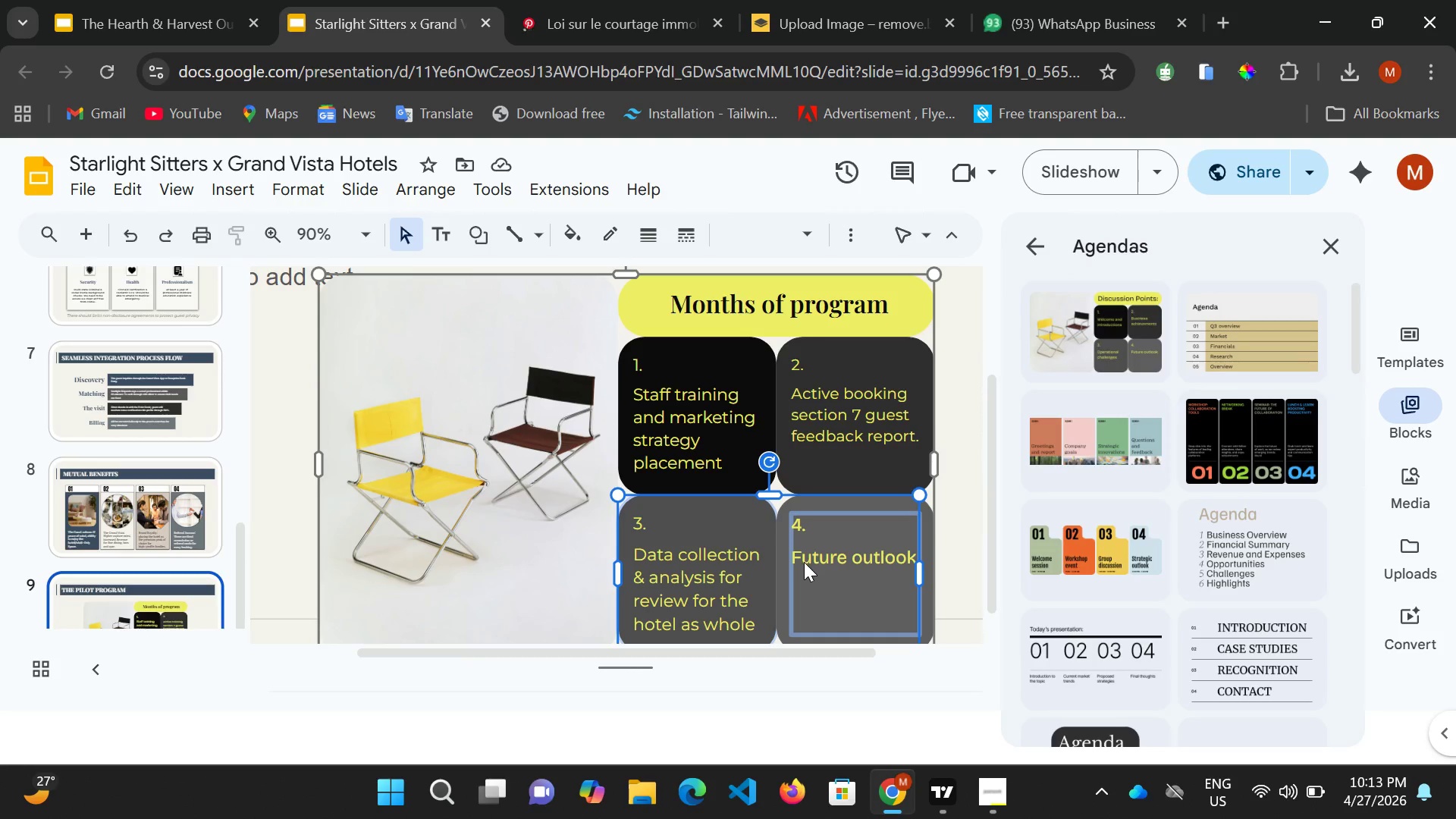 
double_click([808, 558])
 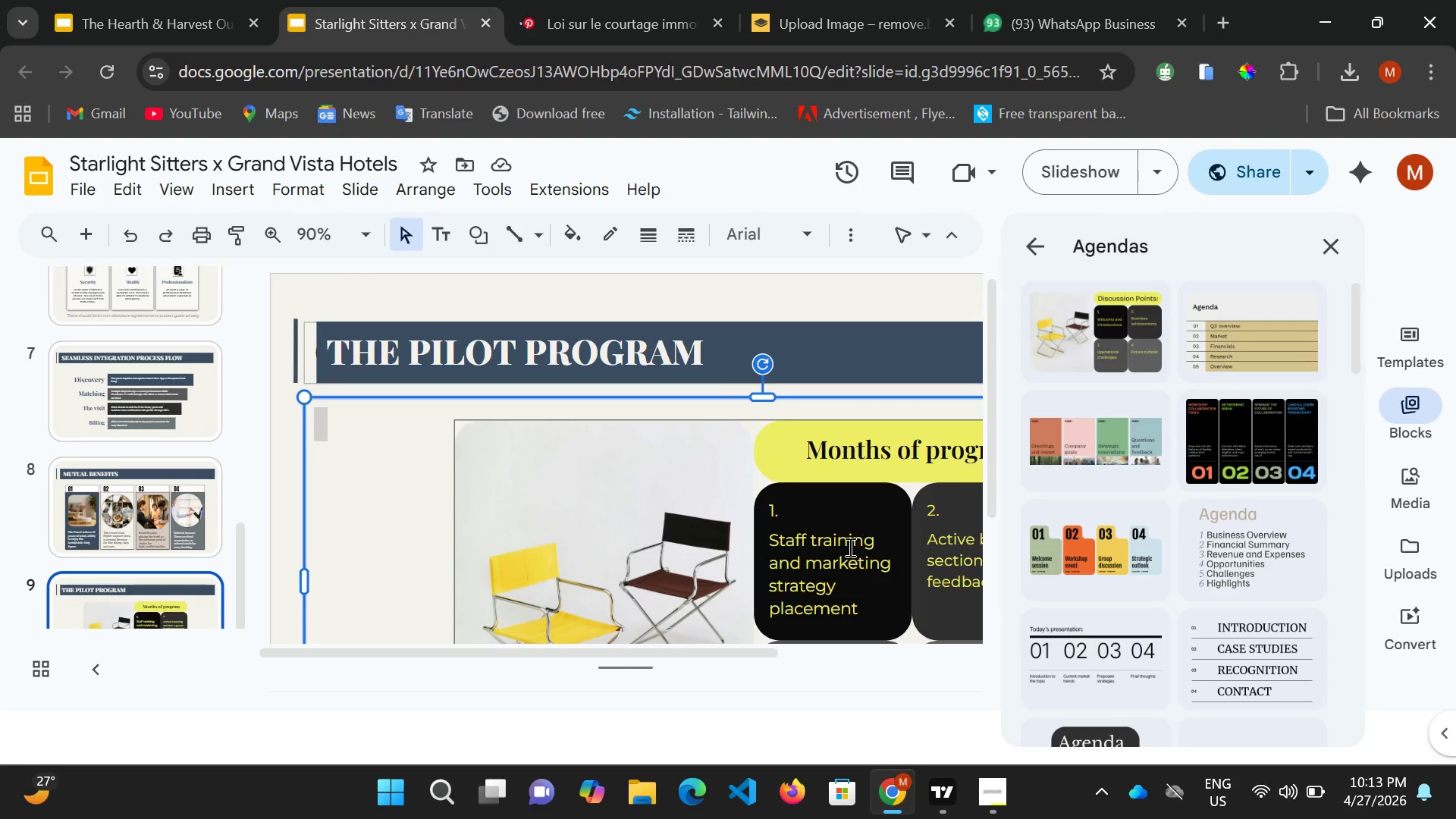 
scroll: coordinate [834, 557], scroll_direction: down, amount: 7.0
 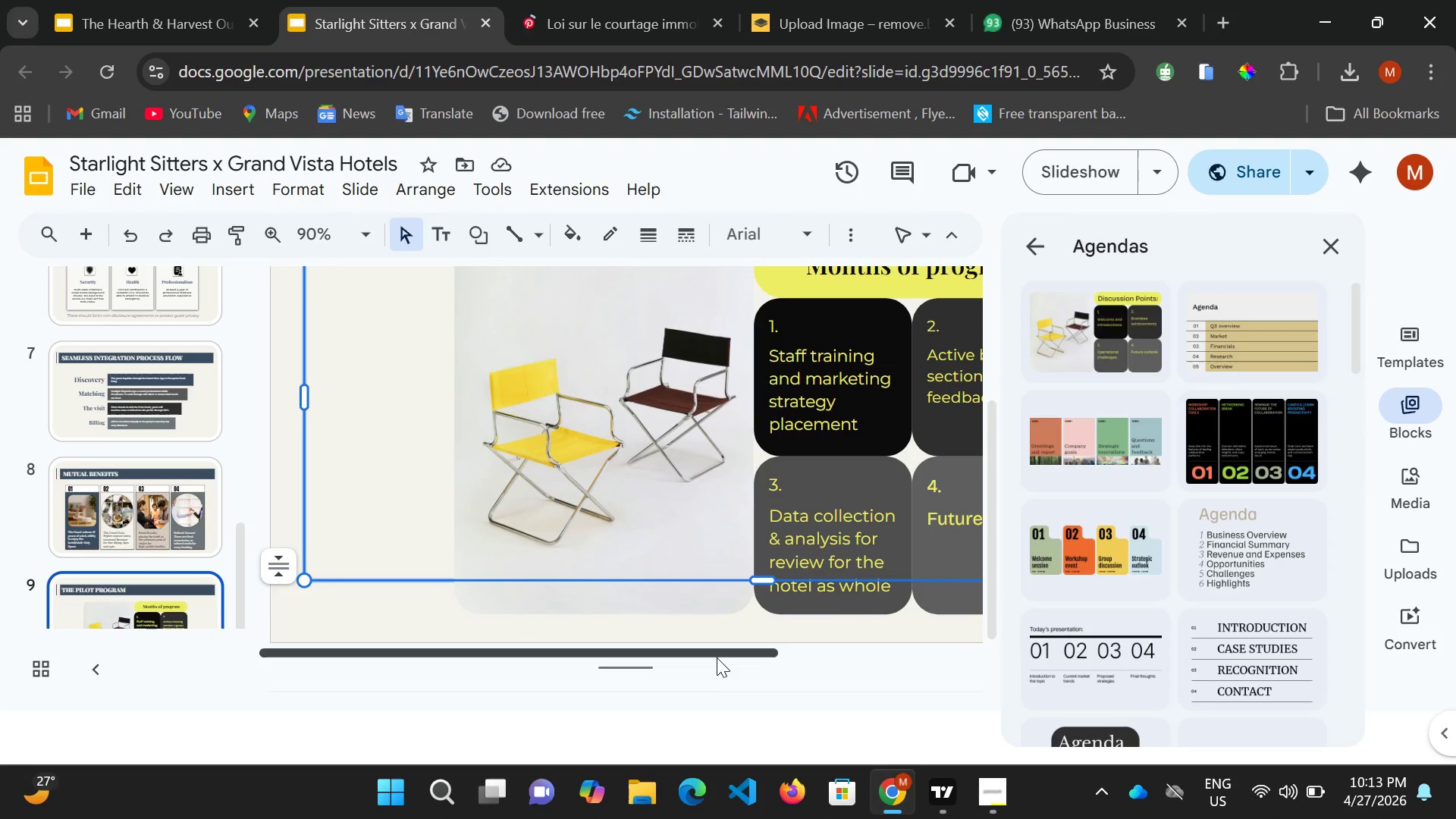 
double_click([724, 649])
 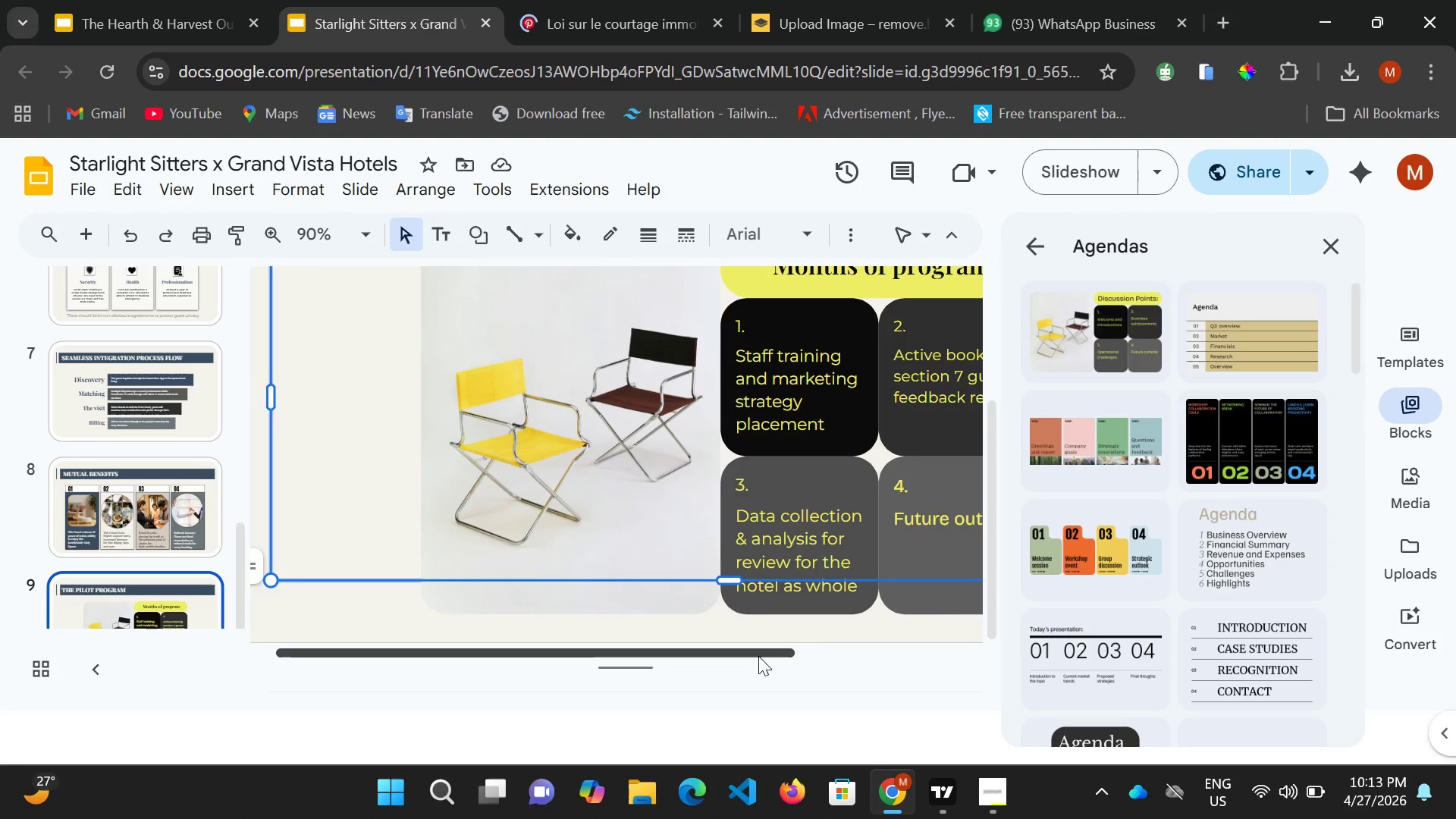 
left_click_drag(start_coordinate=[724, 649], to_coordinate=[878, 663])
 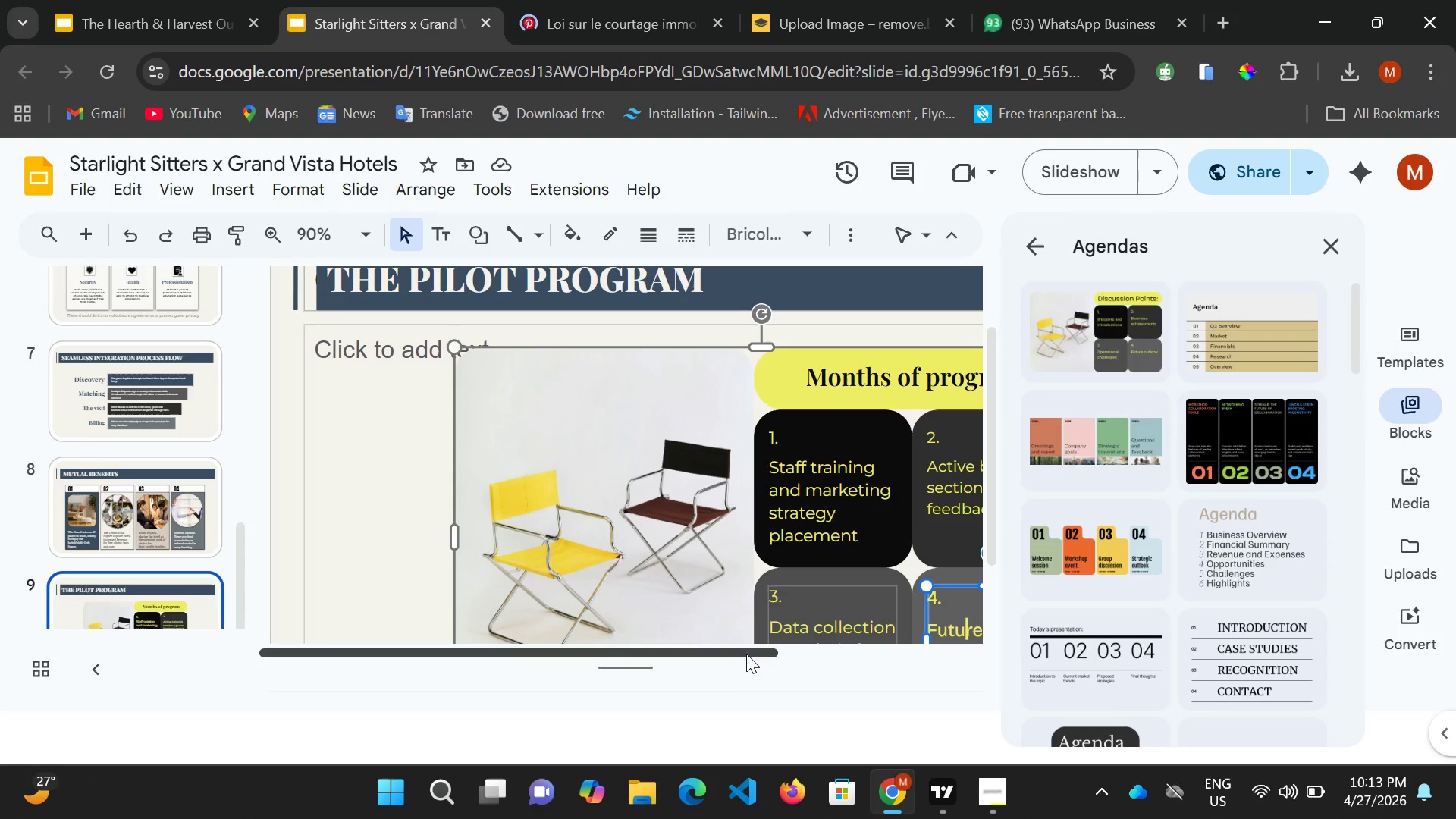 
left_click_drag(start_coordinate=[748, 652], to_coordinate=[908, 659])
 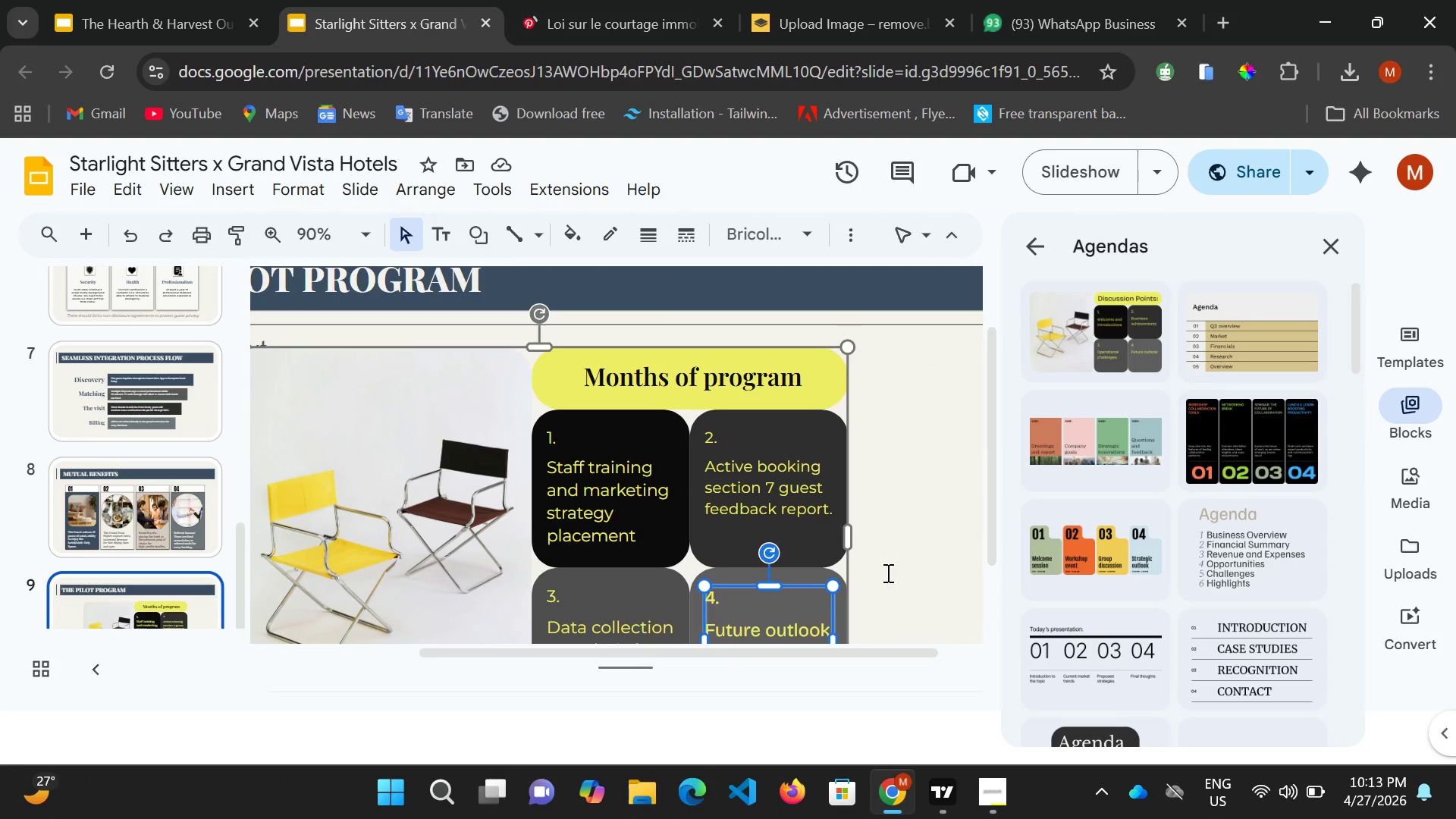 
scroll: coordinate [884, 577], scroll_direction: down, amount: 2.0
 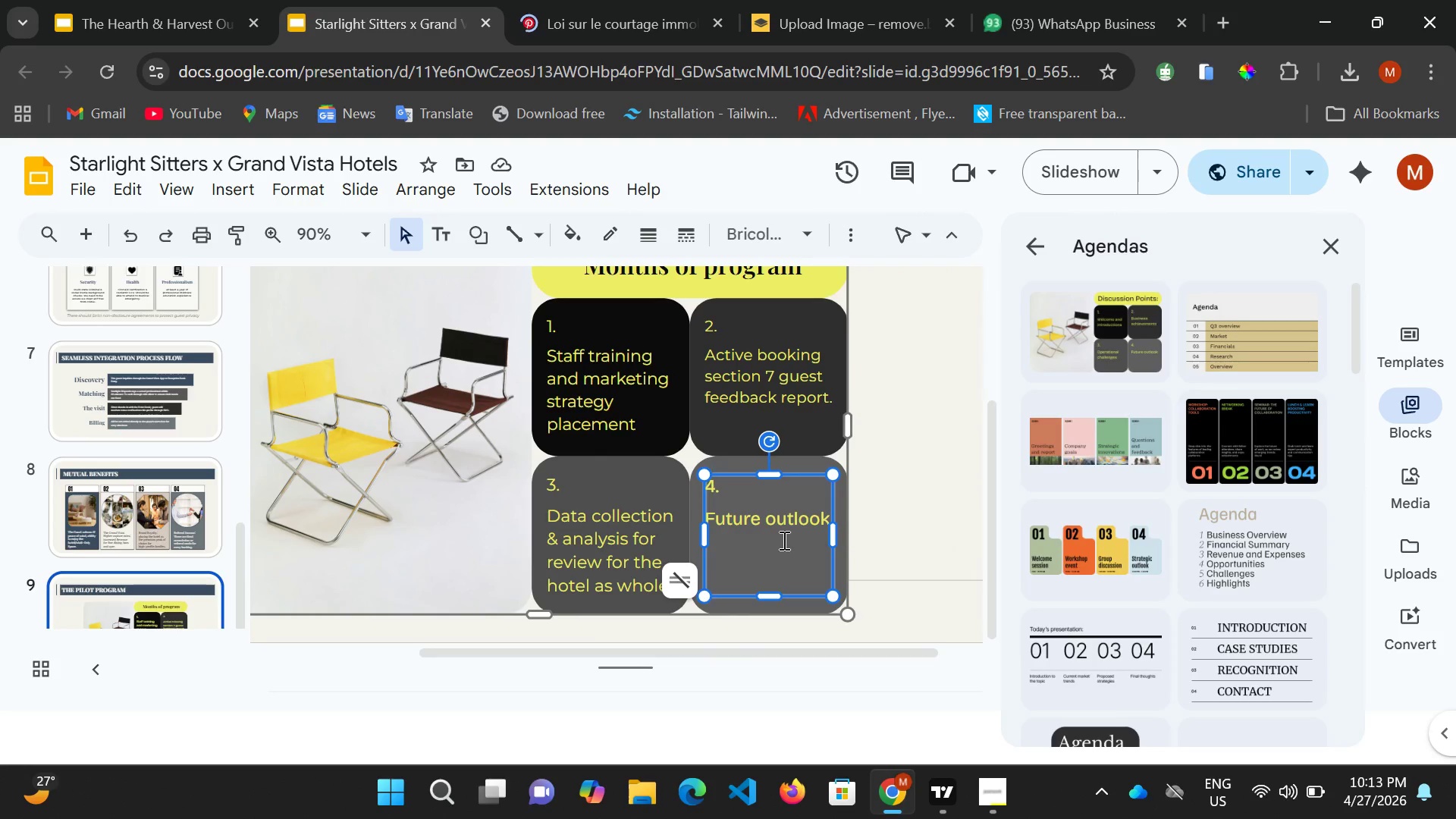 
key(Control+A)
 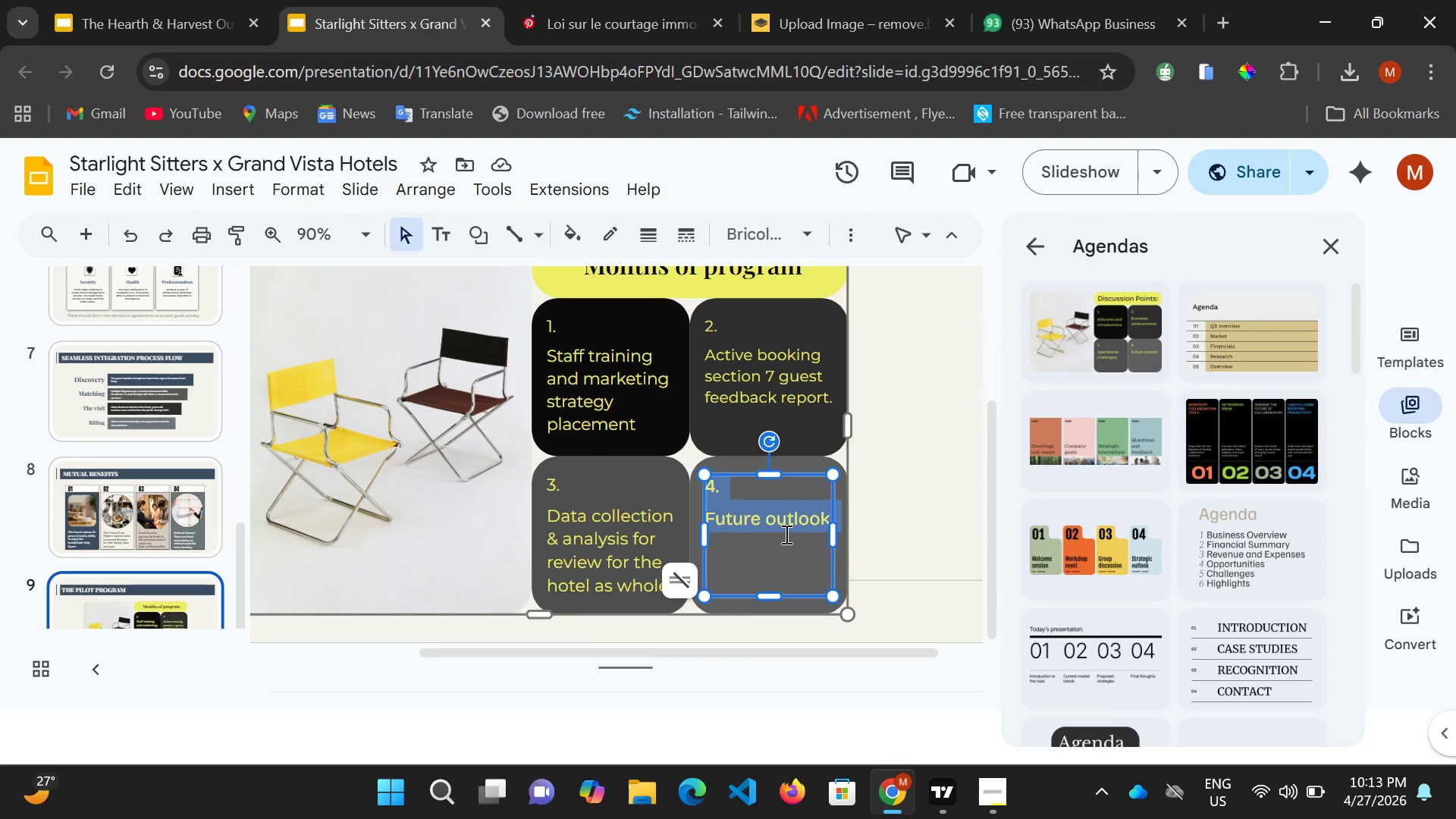 
double_click([786, 532])
 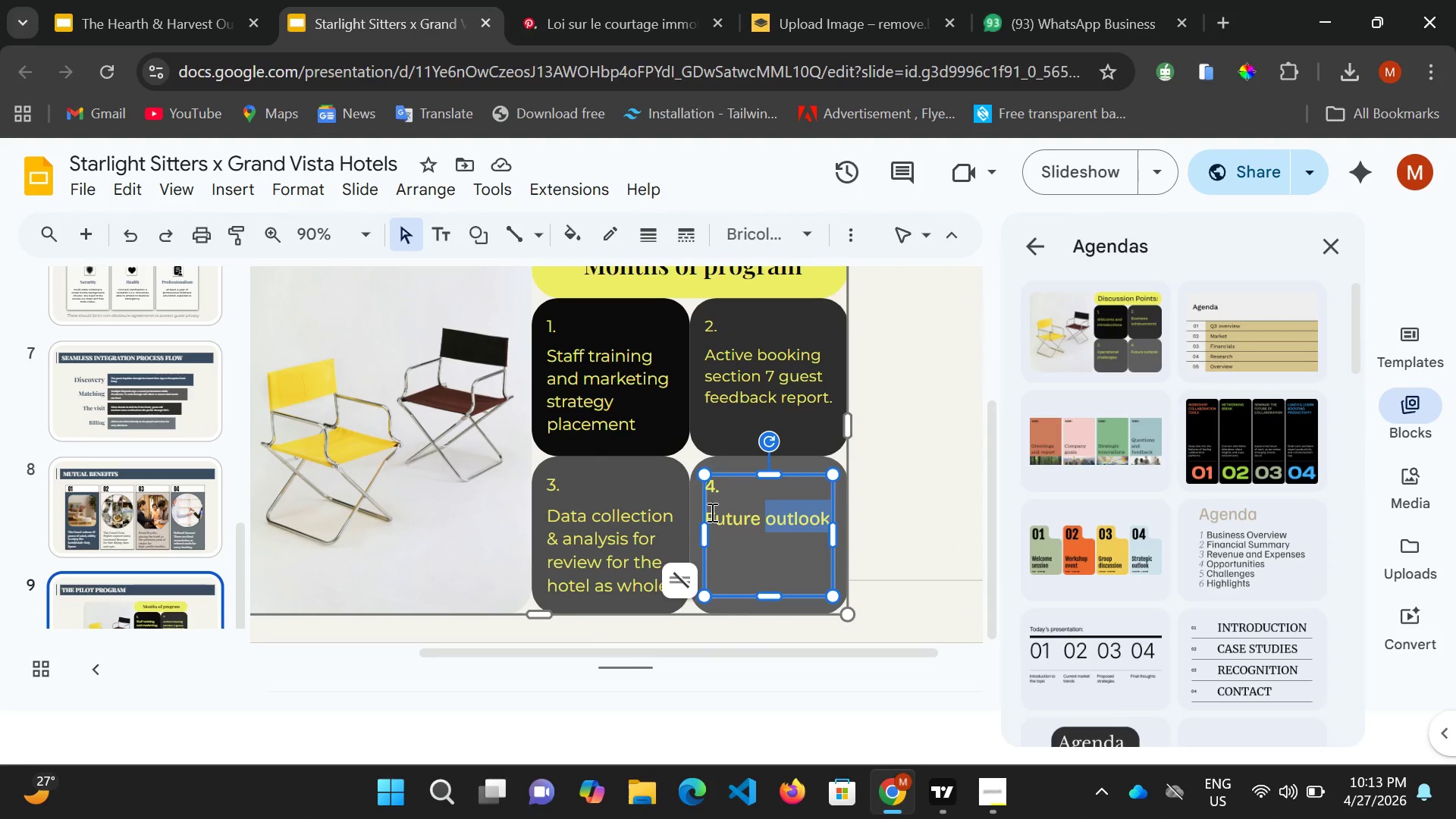 
left_click_drag(start_coordinate=[711, 512], to_coordinate=[767, 526])
 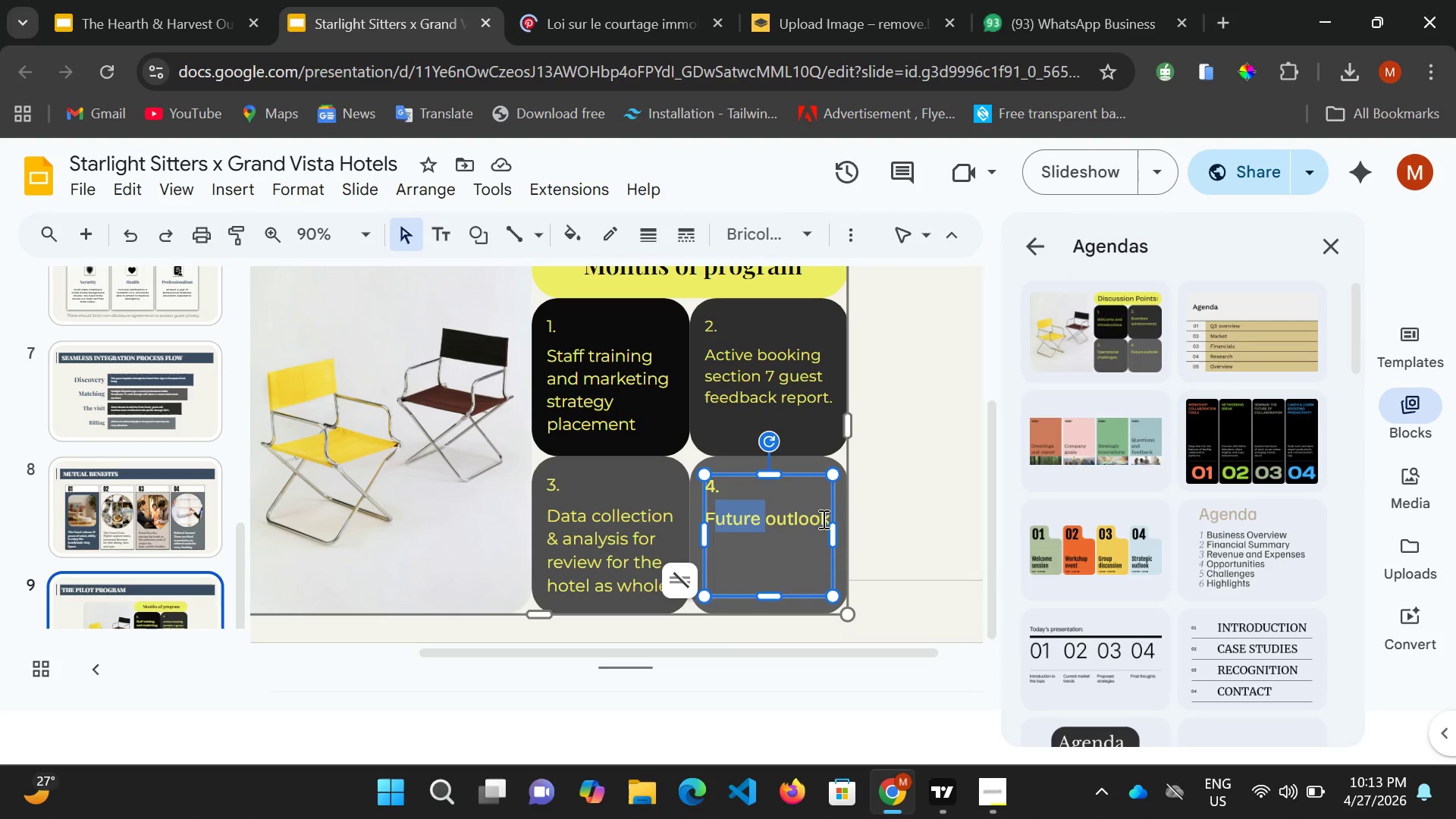 
left_click_drag(start_coordinate=[823, 519], to_coordinate=[705, 522])
 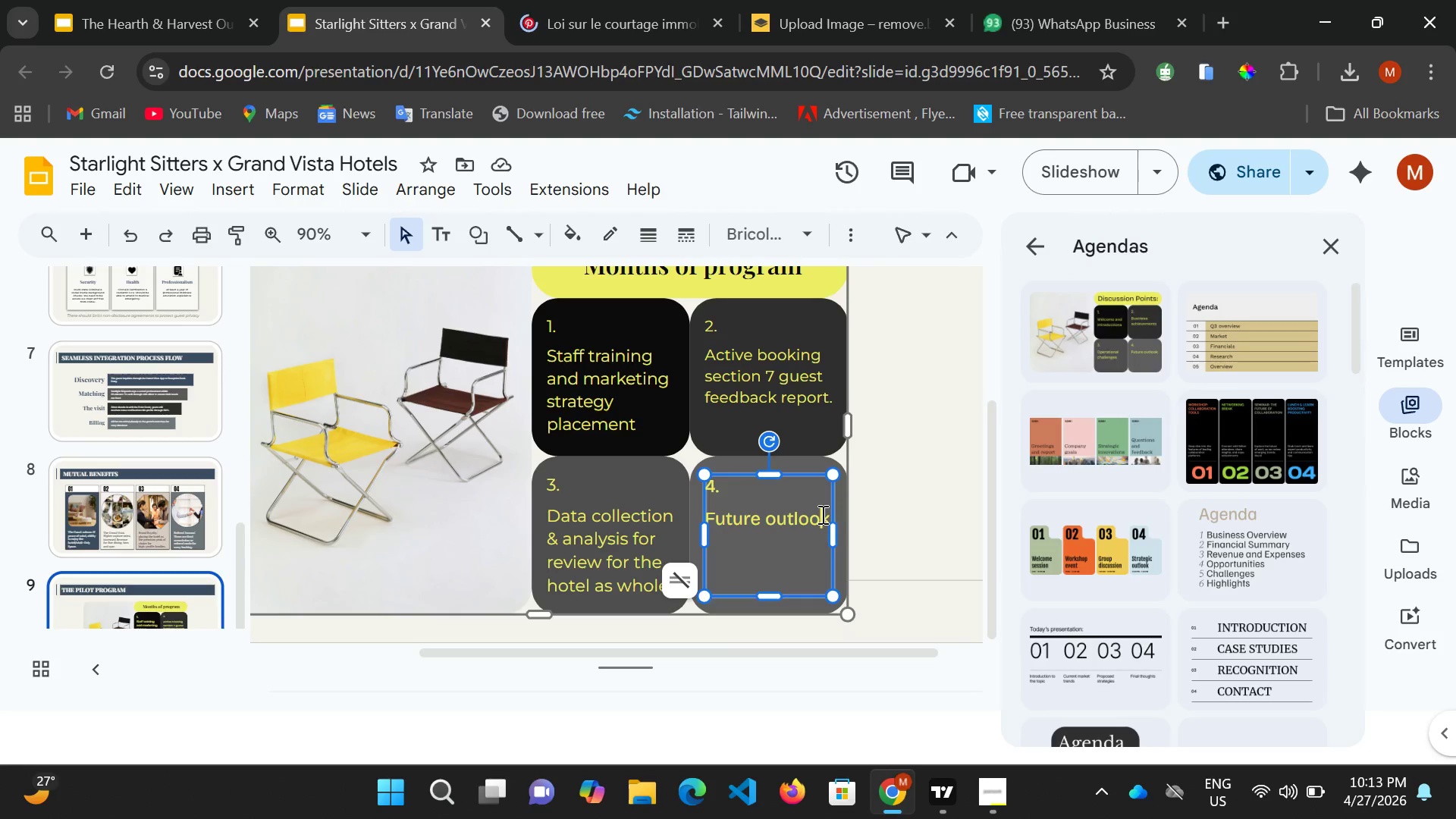 
left_click_drag(start_coordinate=[828, 517], to_coordinate=[702, 526])
 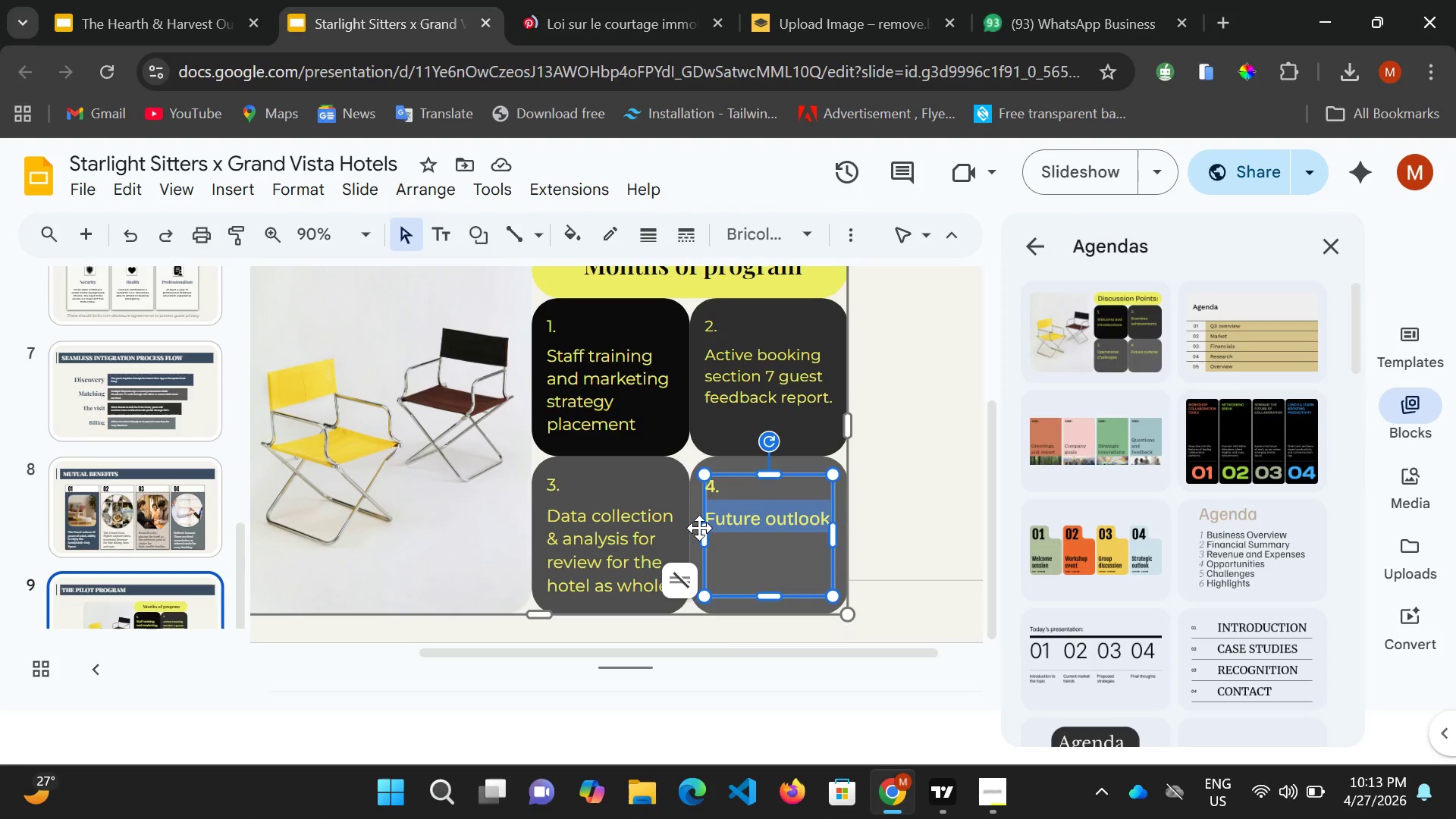 
type(Business achievement and market opportunity.)
 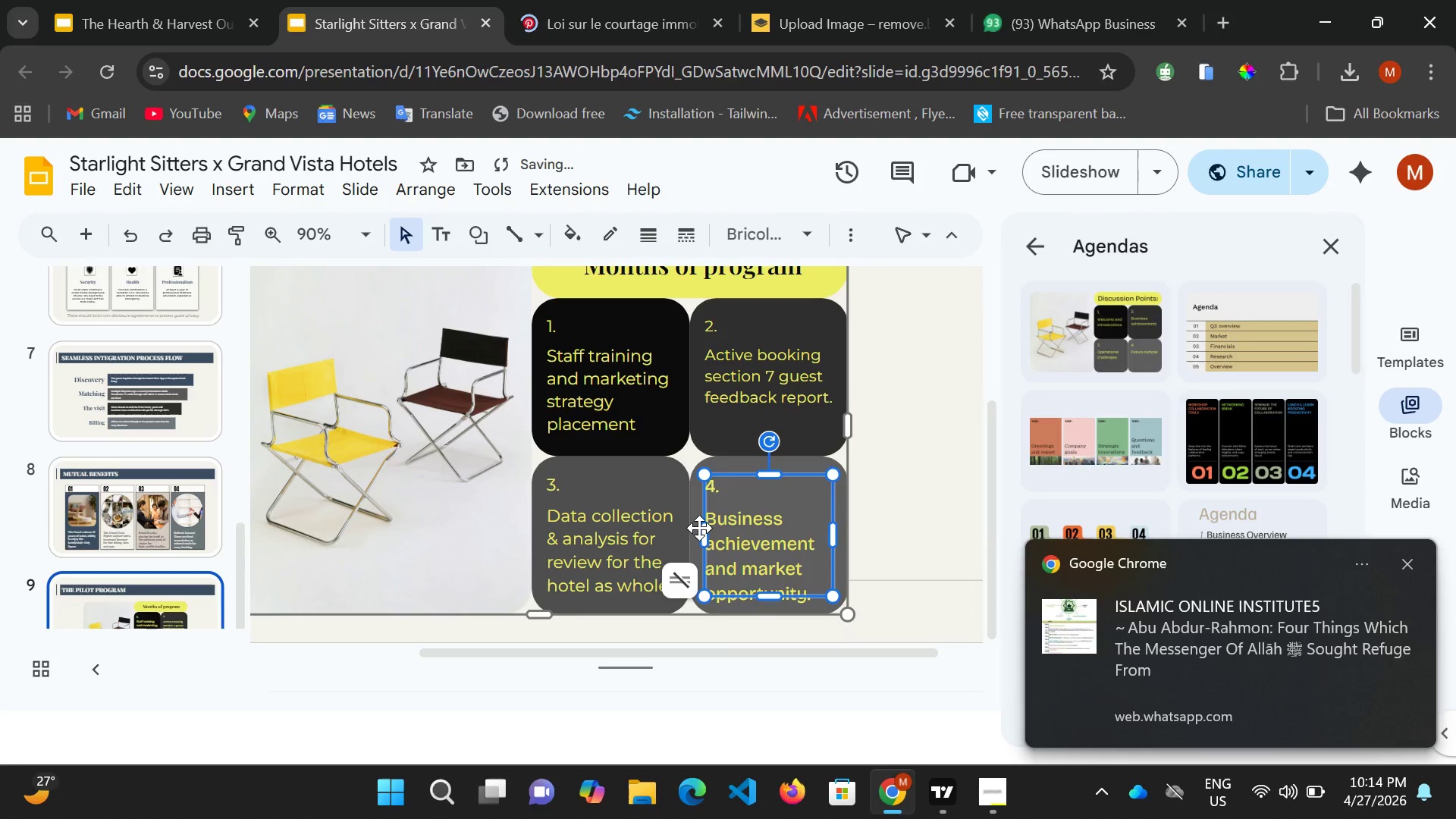 
key(Control+ControlLeft)
 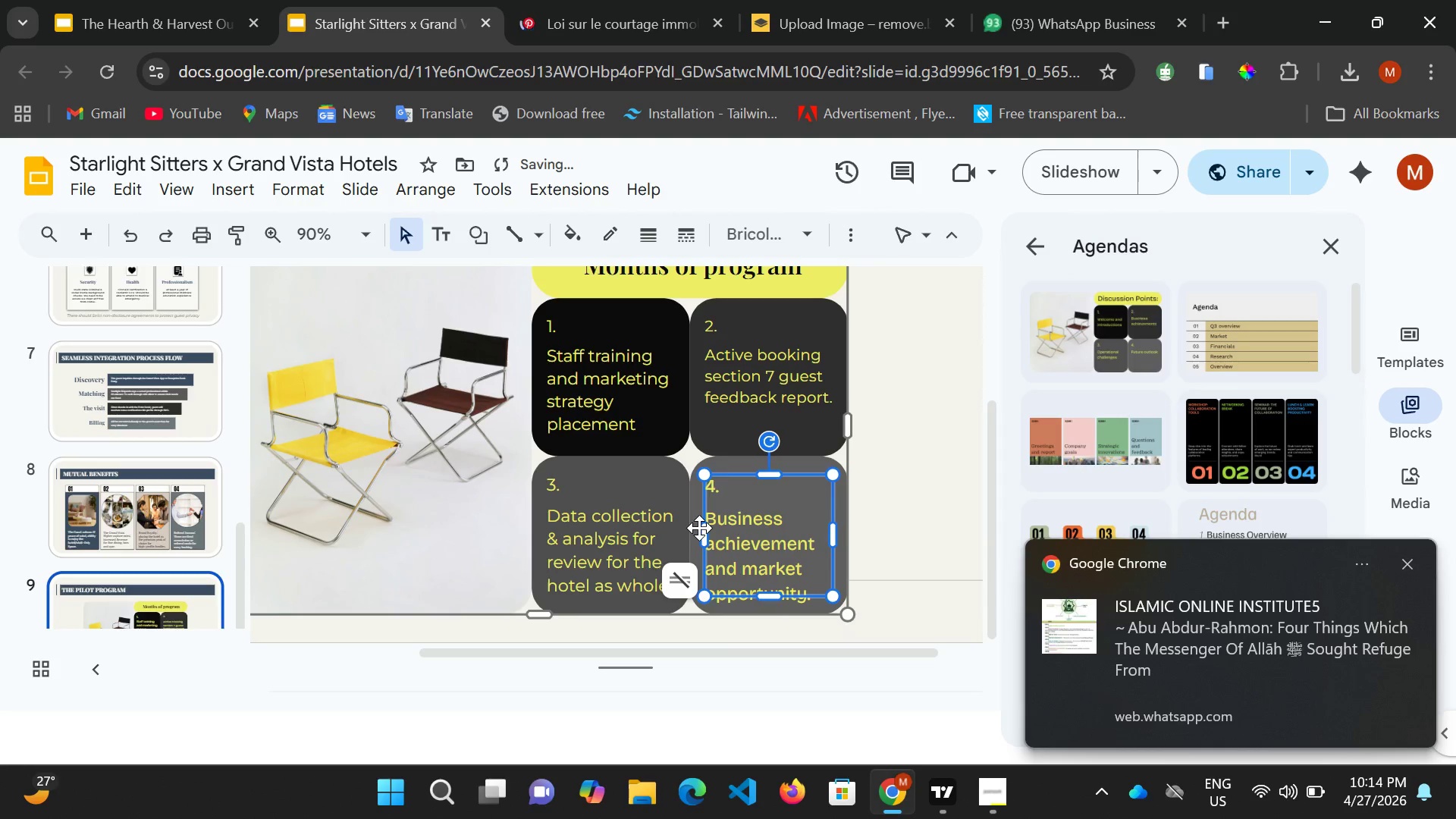 
key(Control+A)
 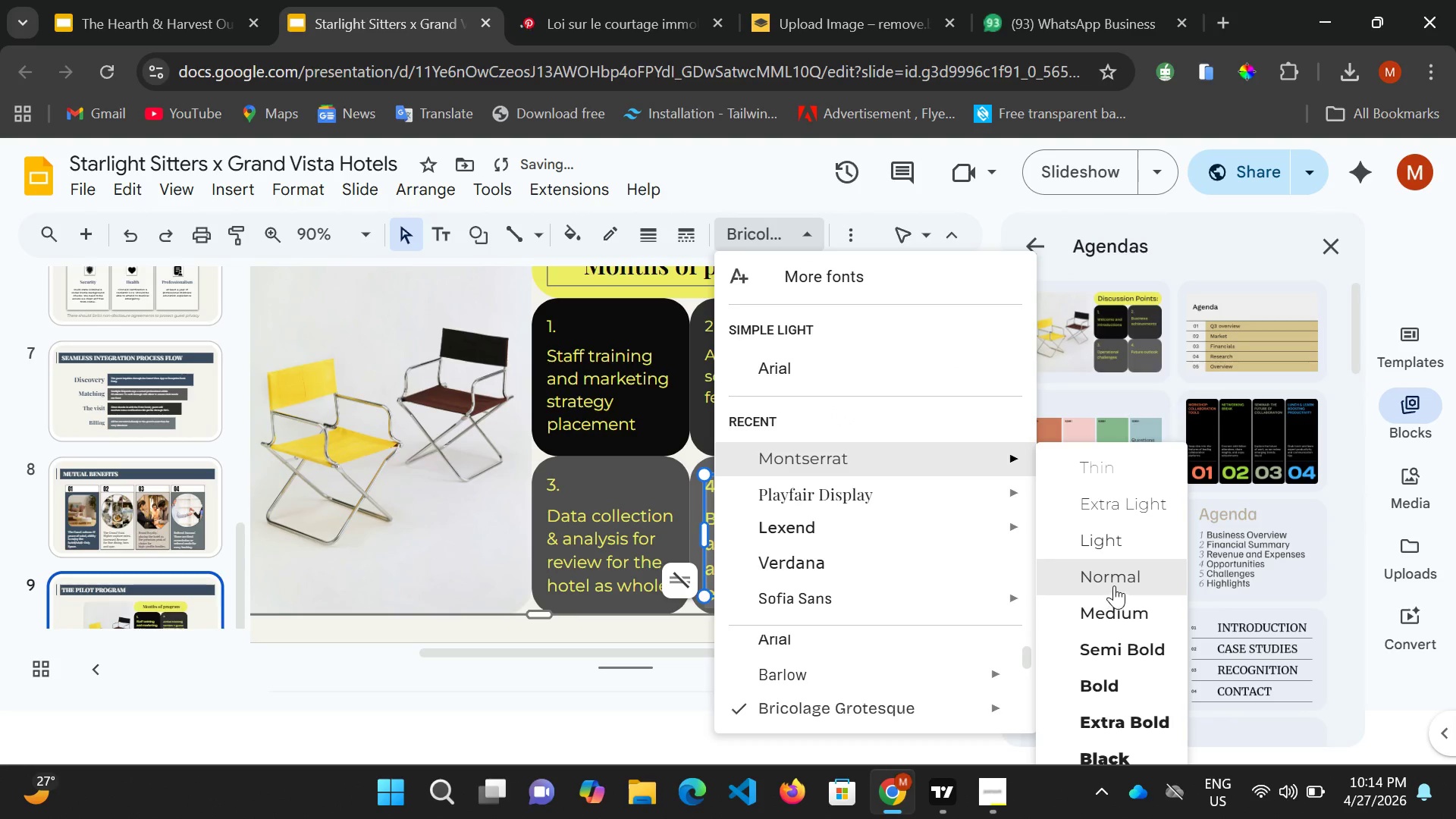 
wait(9.14)
 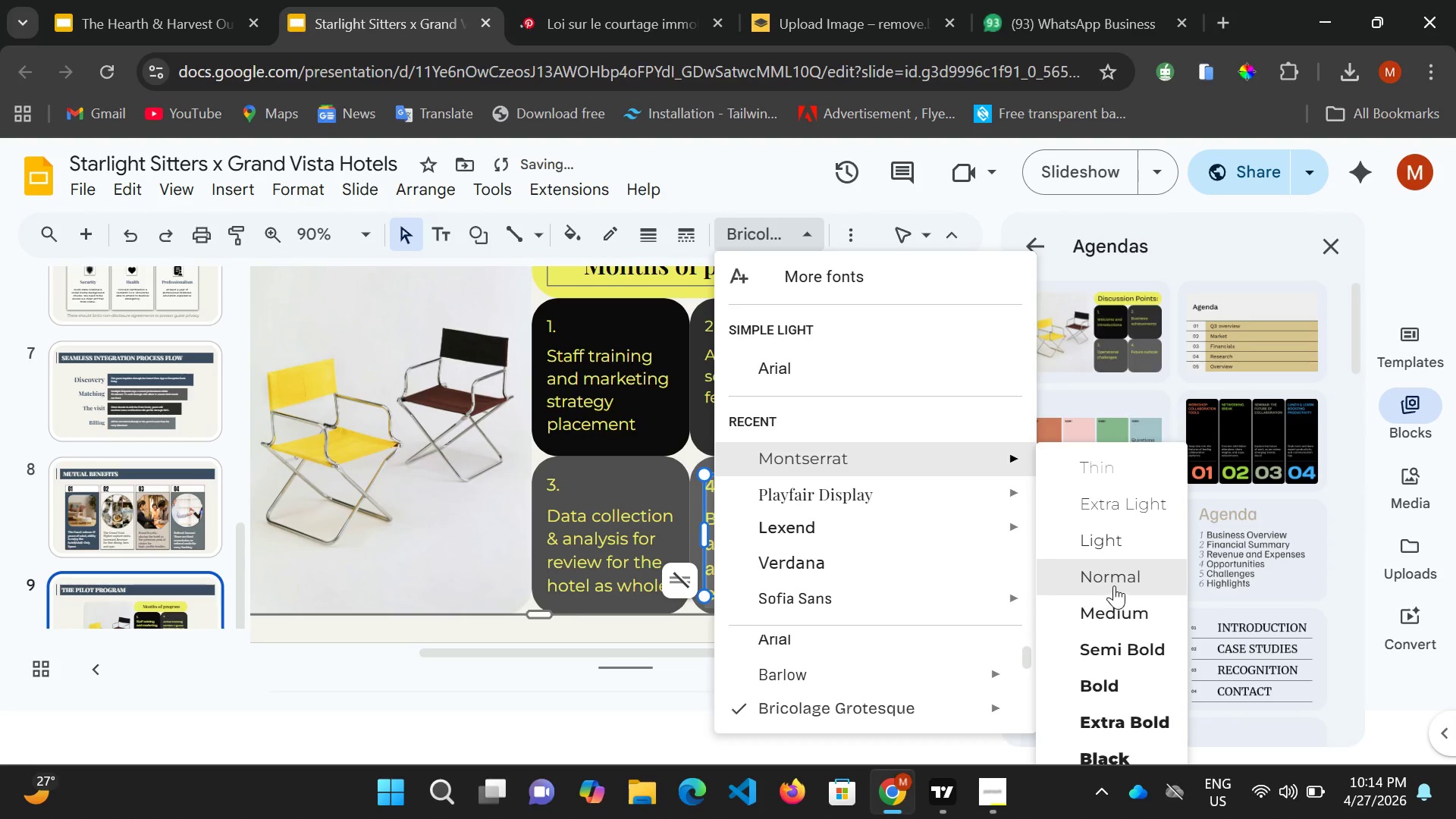 
left_click([20, 282])
 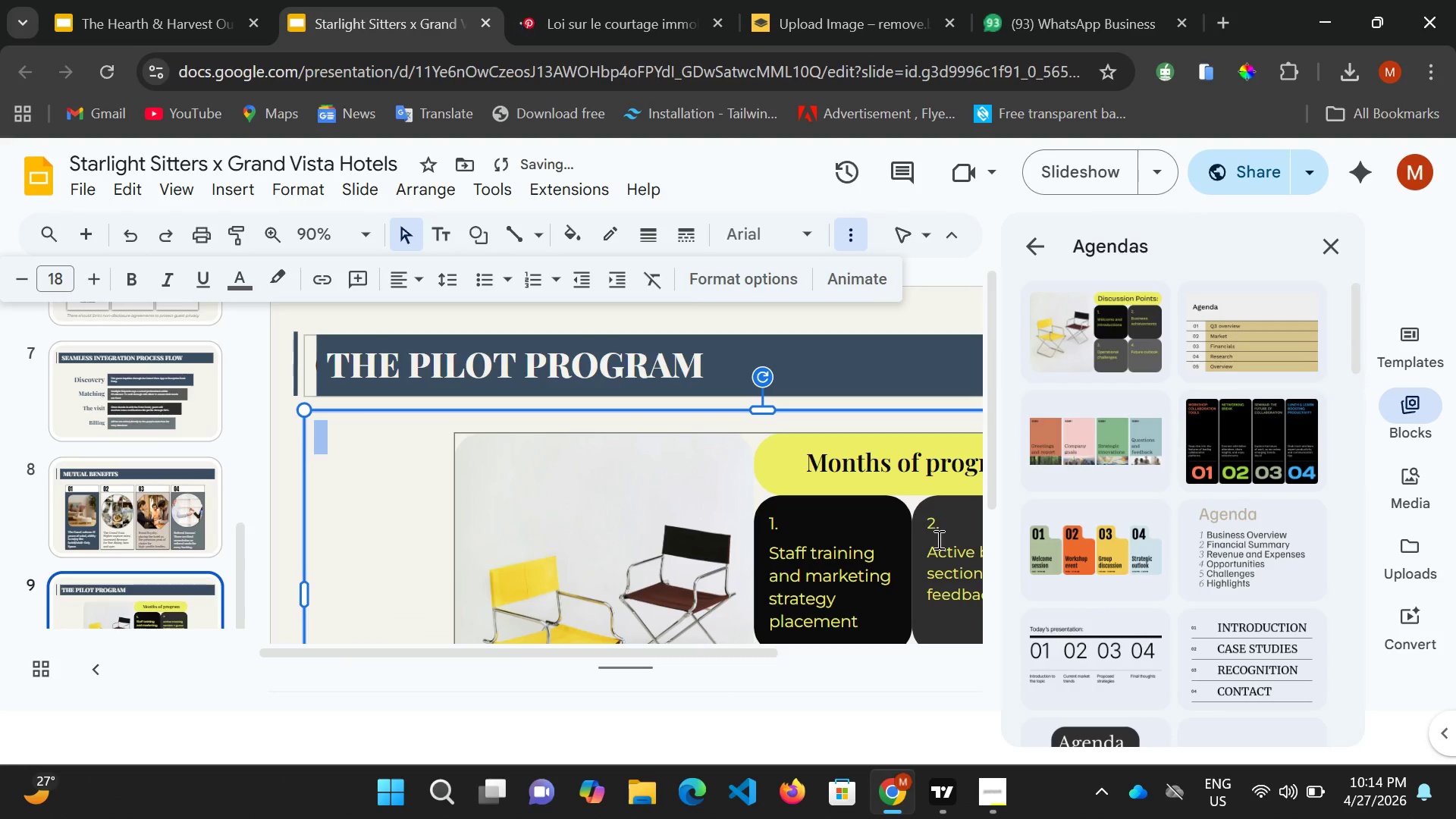 
scroll: coordinate [858, 579], scroll_direction: down, amount: 6.0
 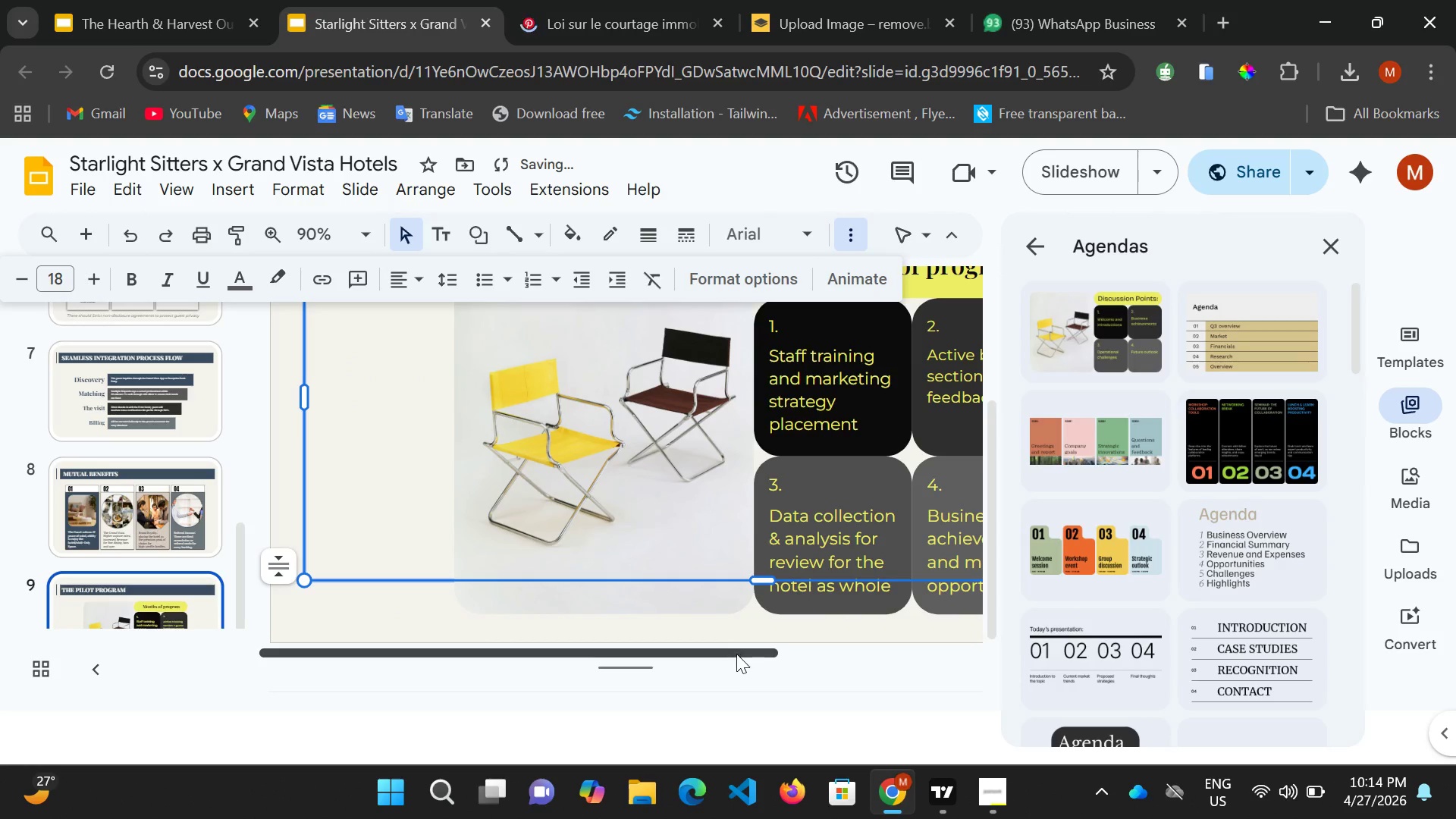 
left_click_drag(start_coordinate=[736, 654], to_coordinate=[880, 656])
 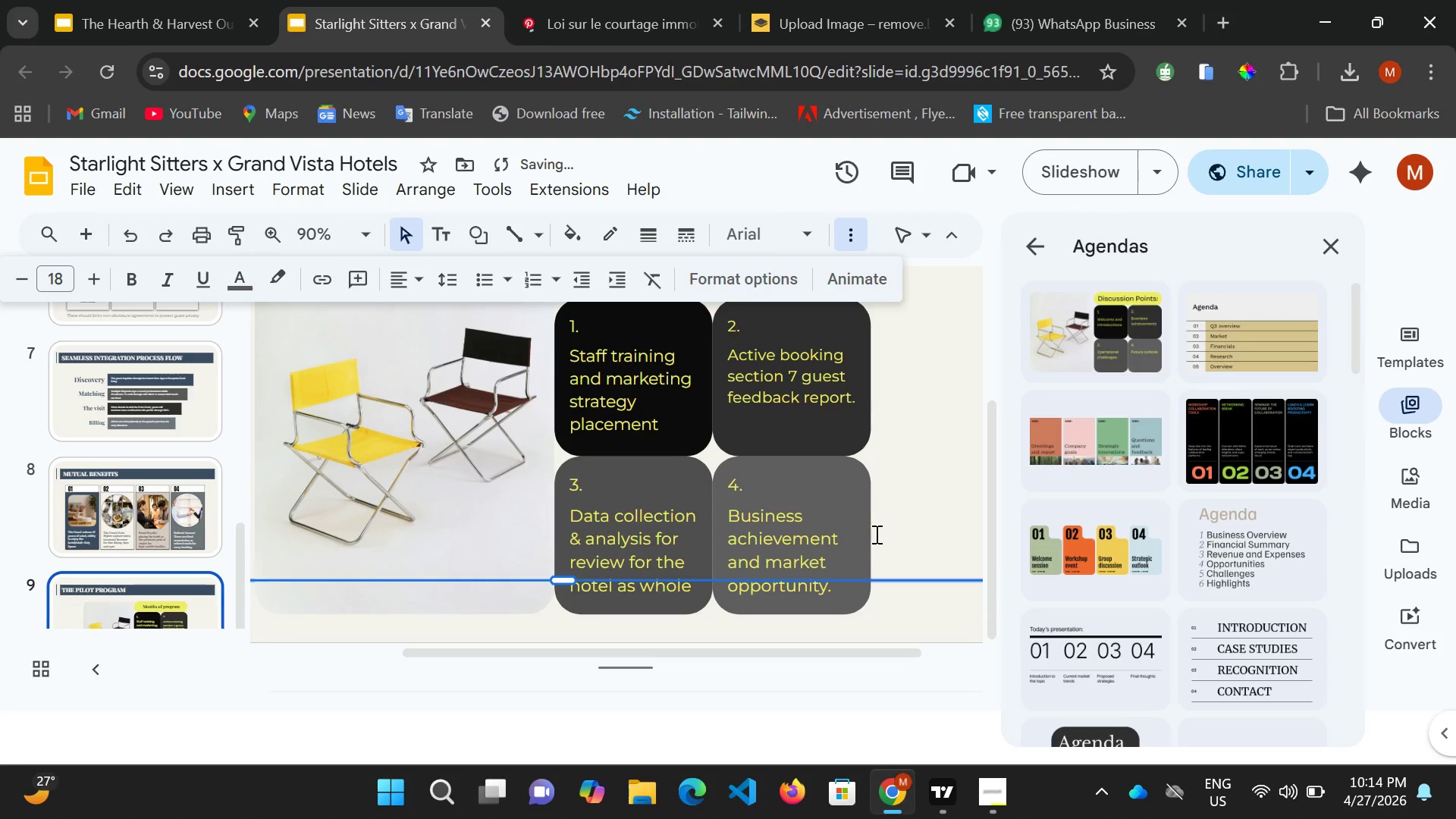 
scroll: coordinate [875, 534], scroll_direction: down, amount: 2.0
 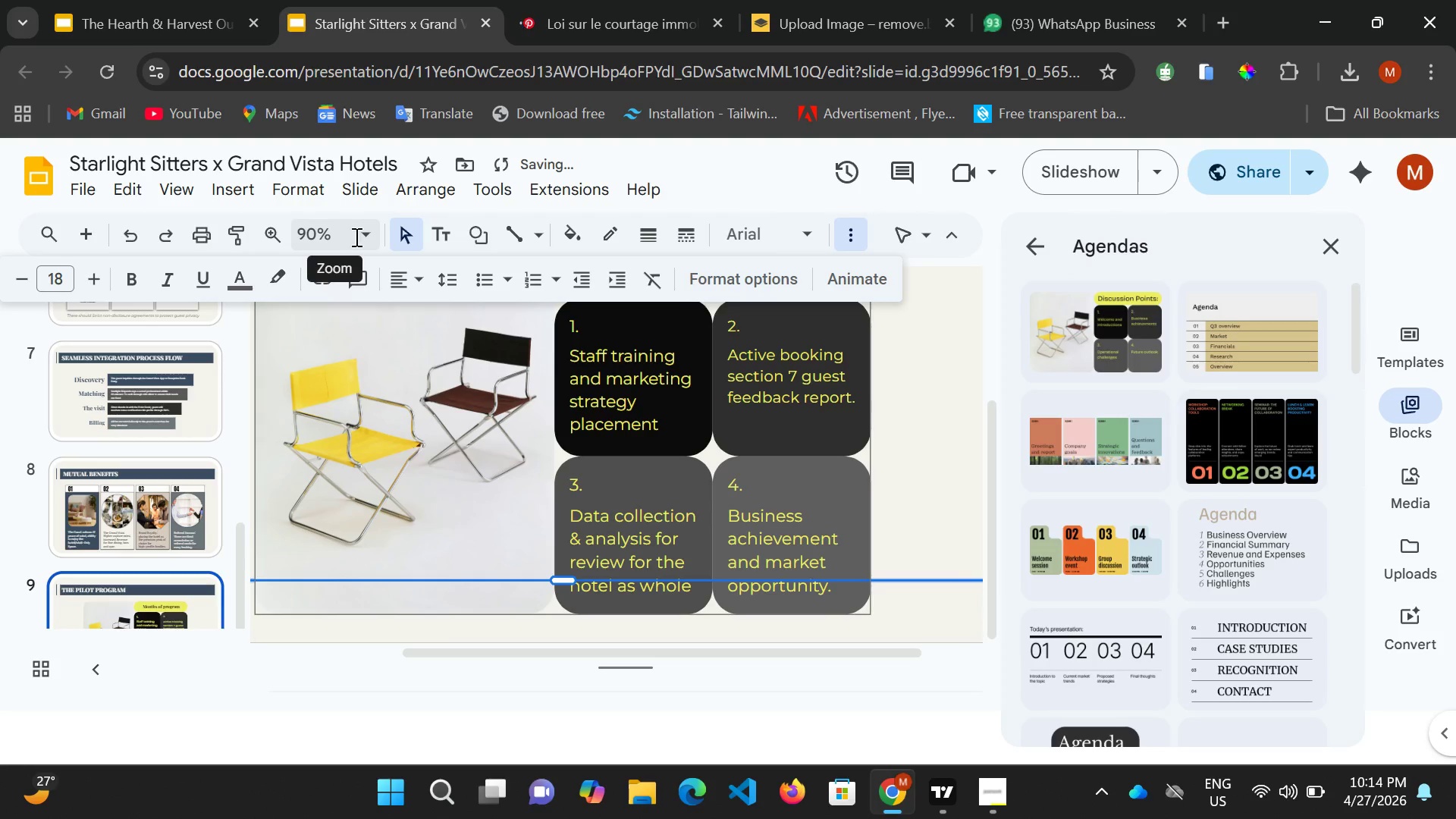 
left_click([366, 234])
 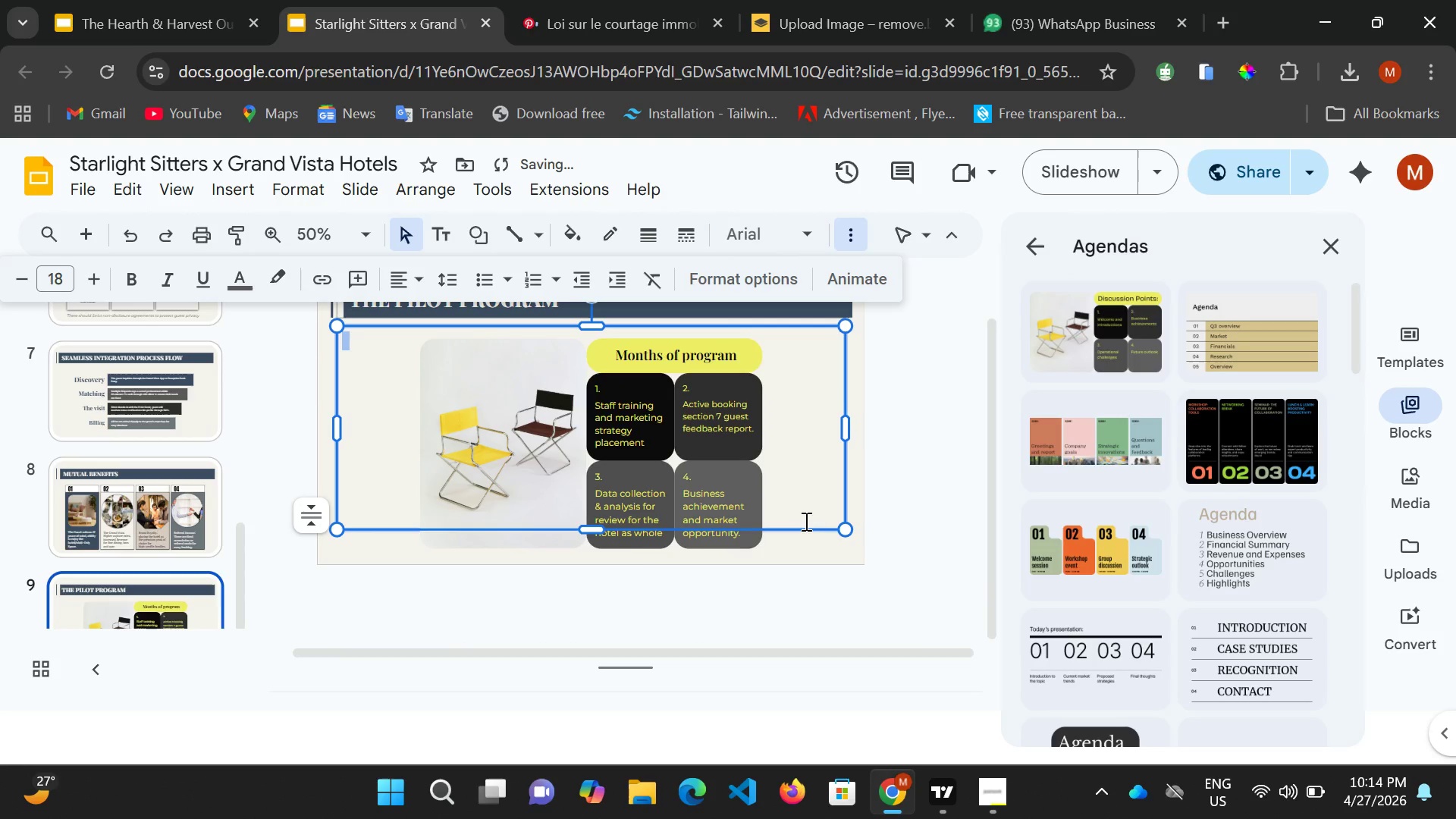 
wait(6.19)
 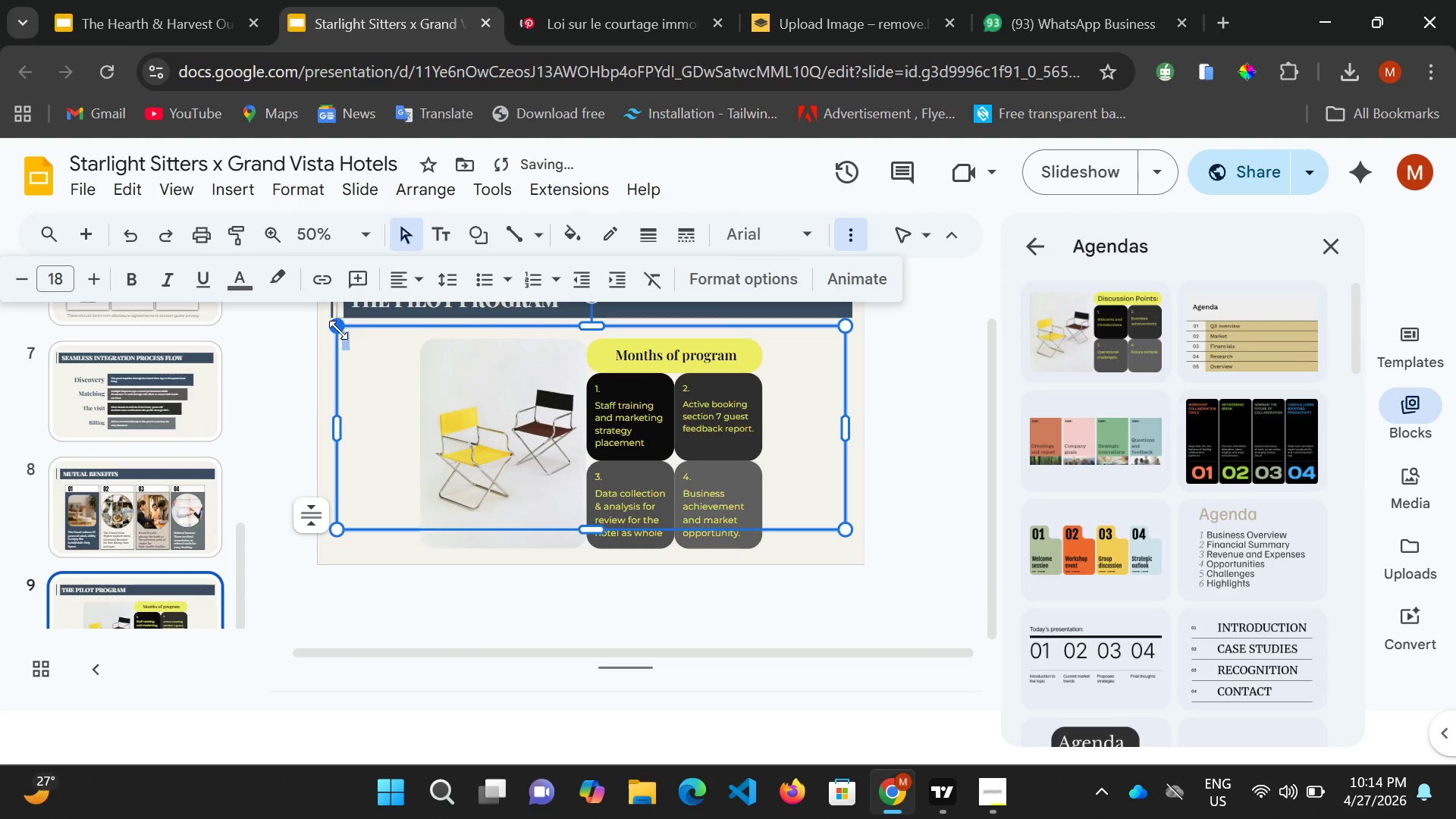 
left_click([590, 529])
 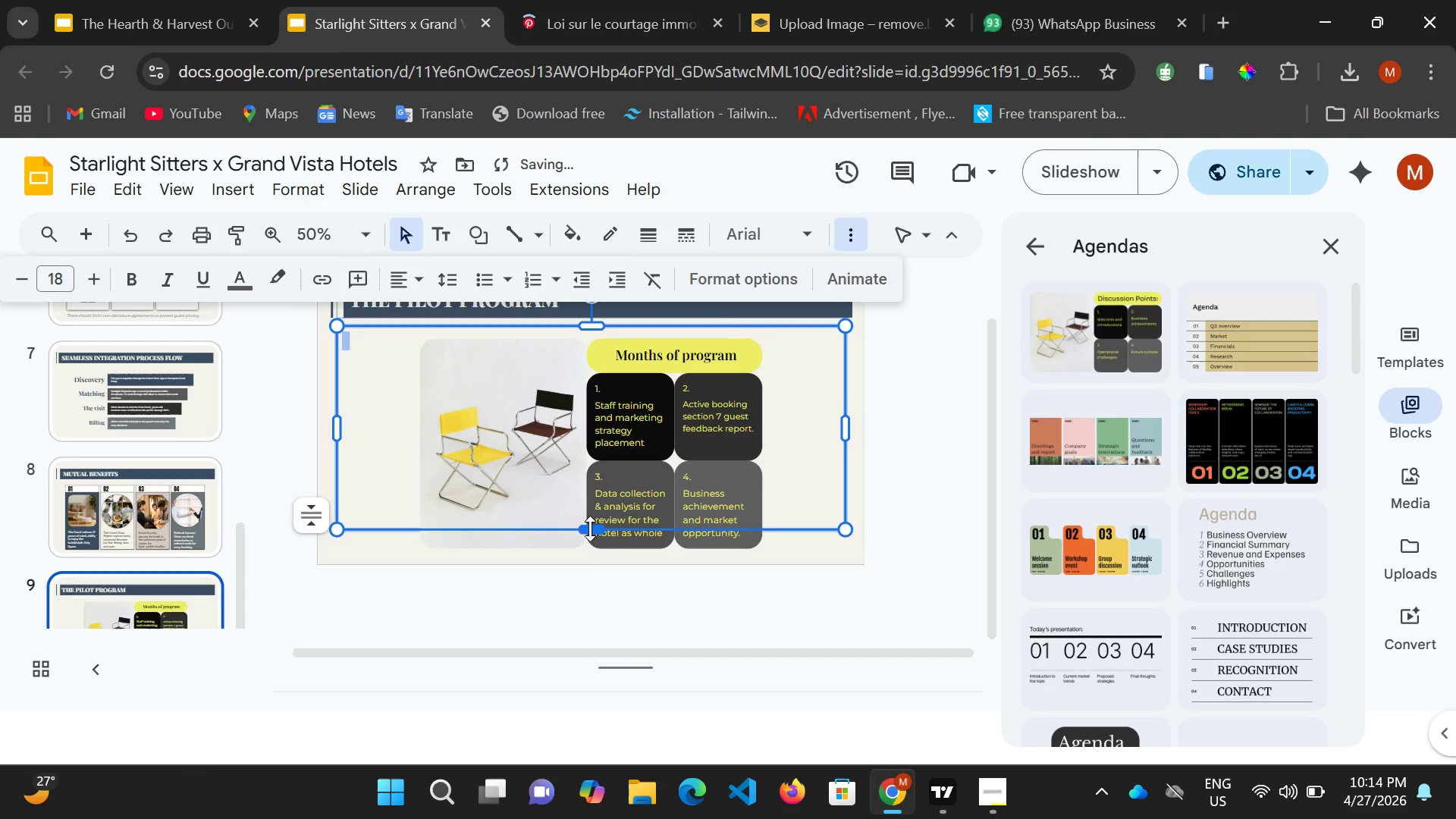 
left_click_drag(start_coordinate=[590, 529], to_coordinate=[588, 554])
 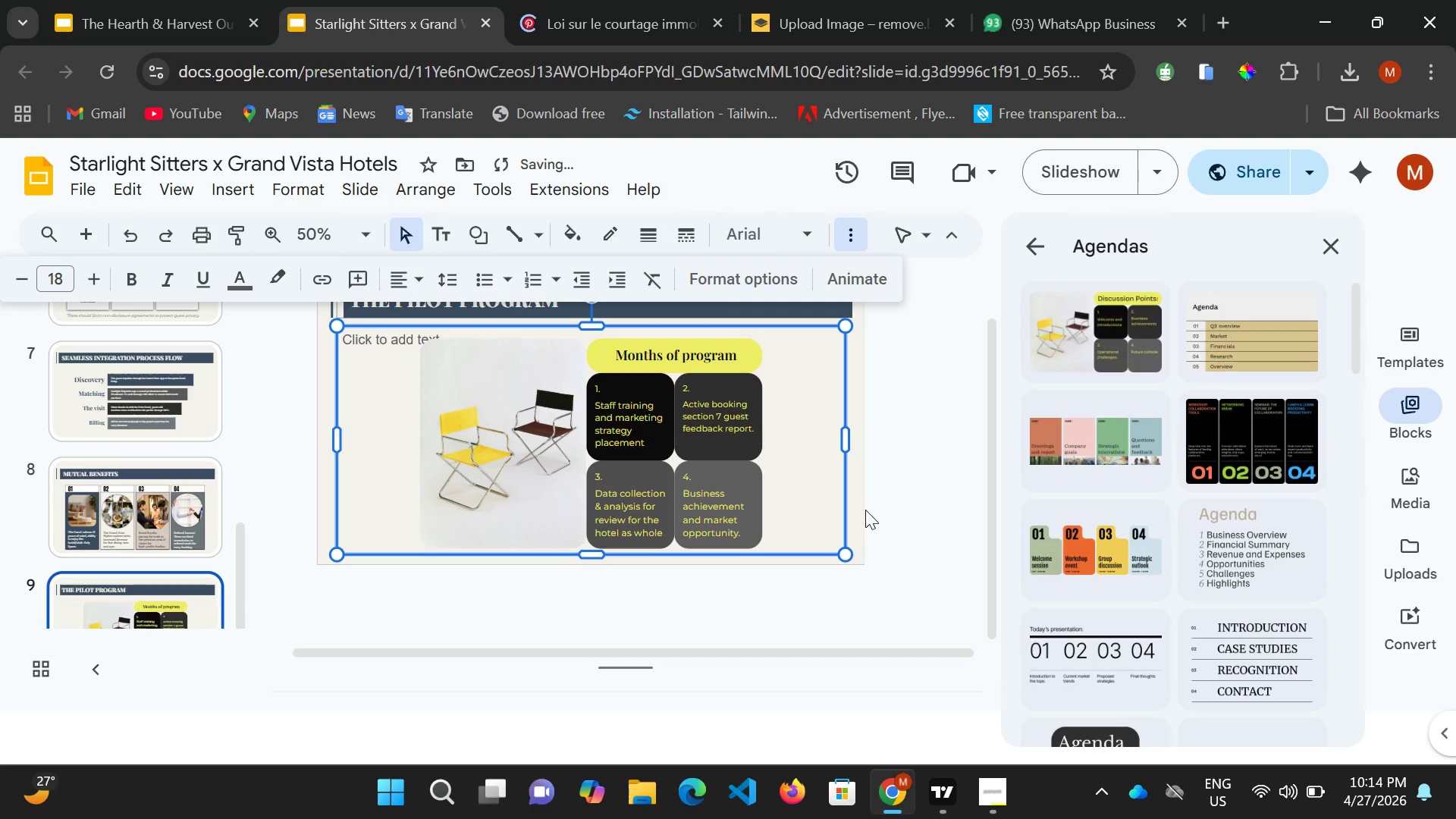 
left_click([866, 509])
 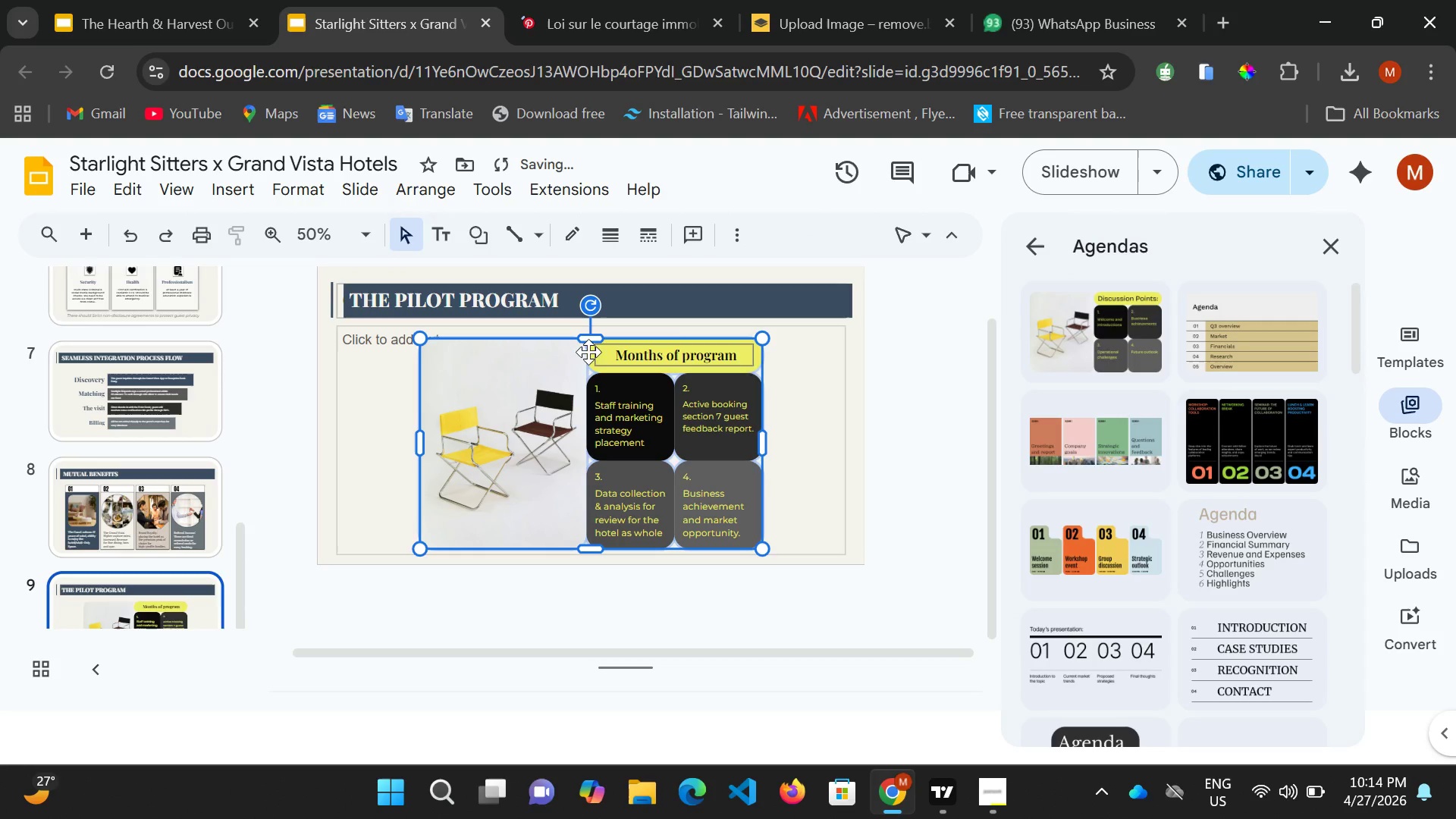 
left_click([598, 360])
 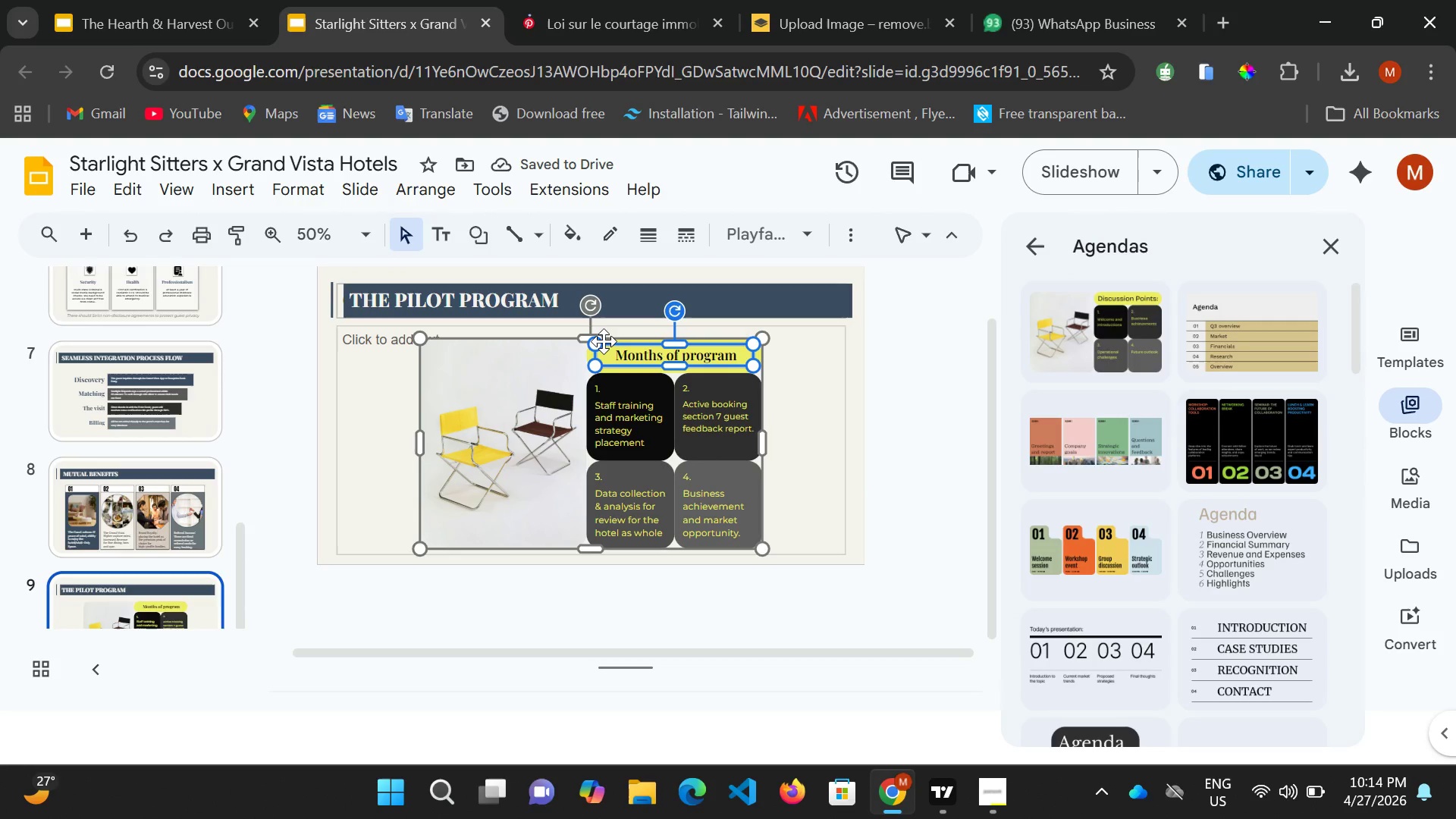 
left_click([603, 341])
 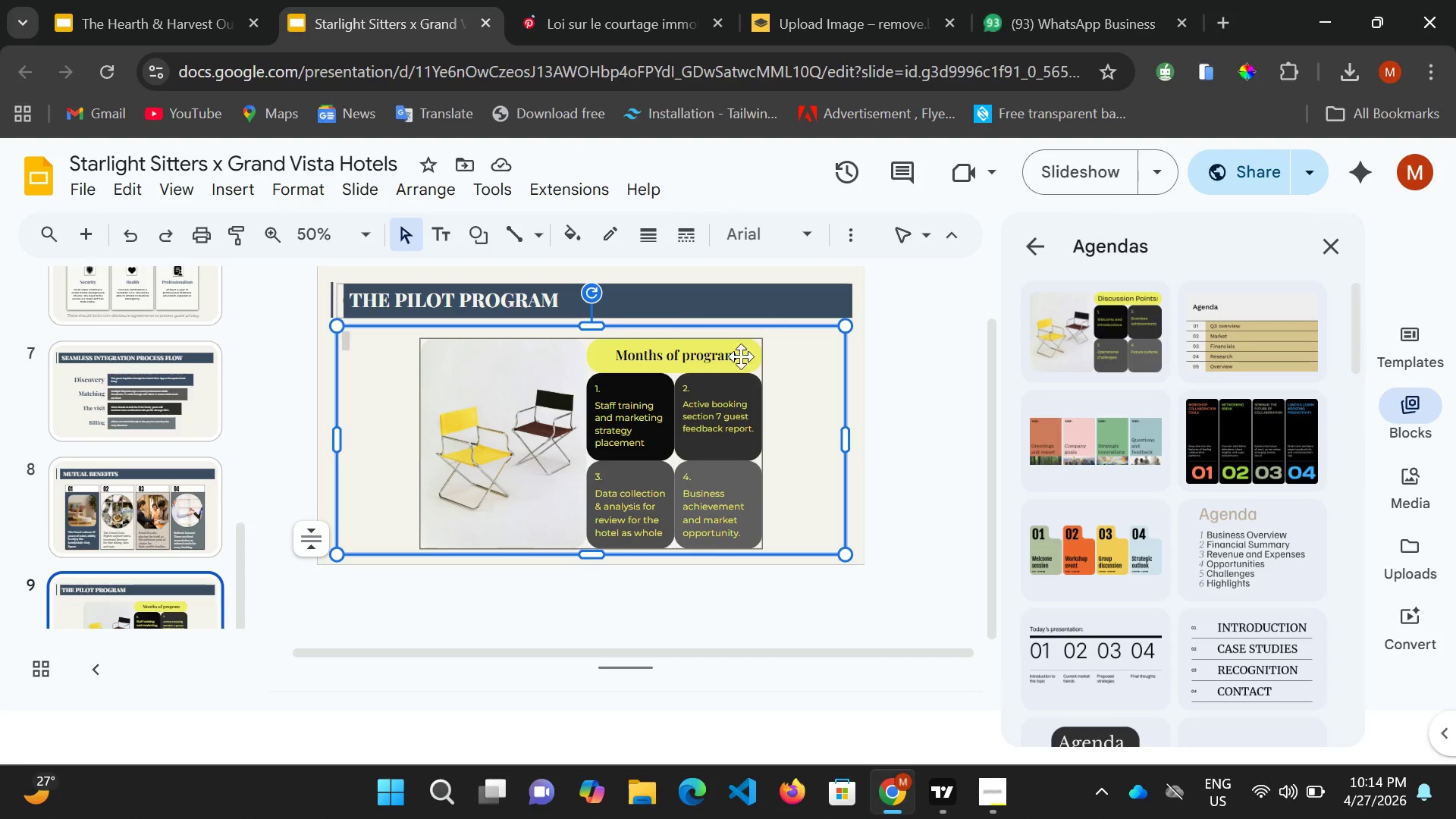 
left_click([748, 347])
 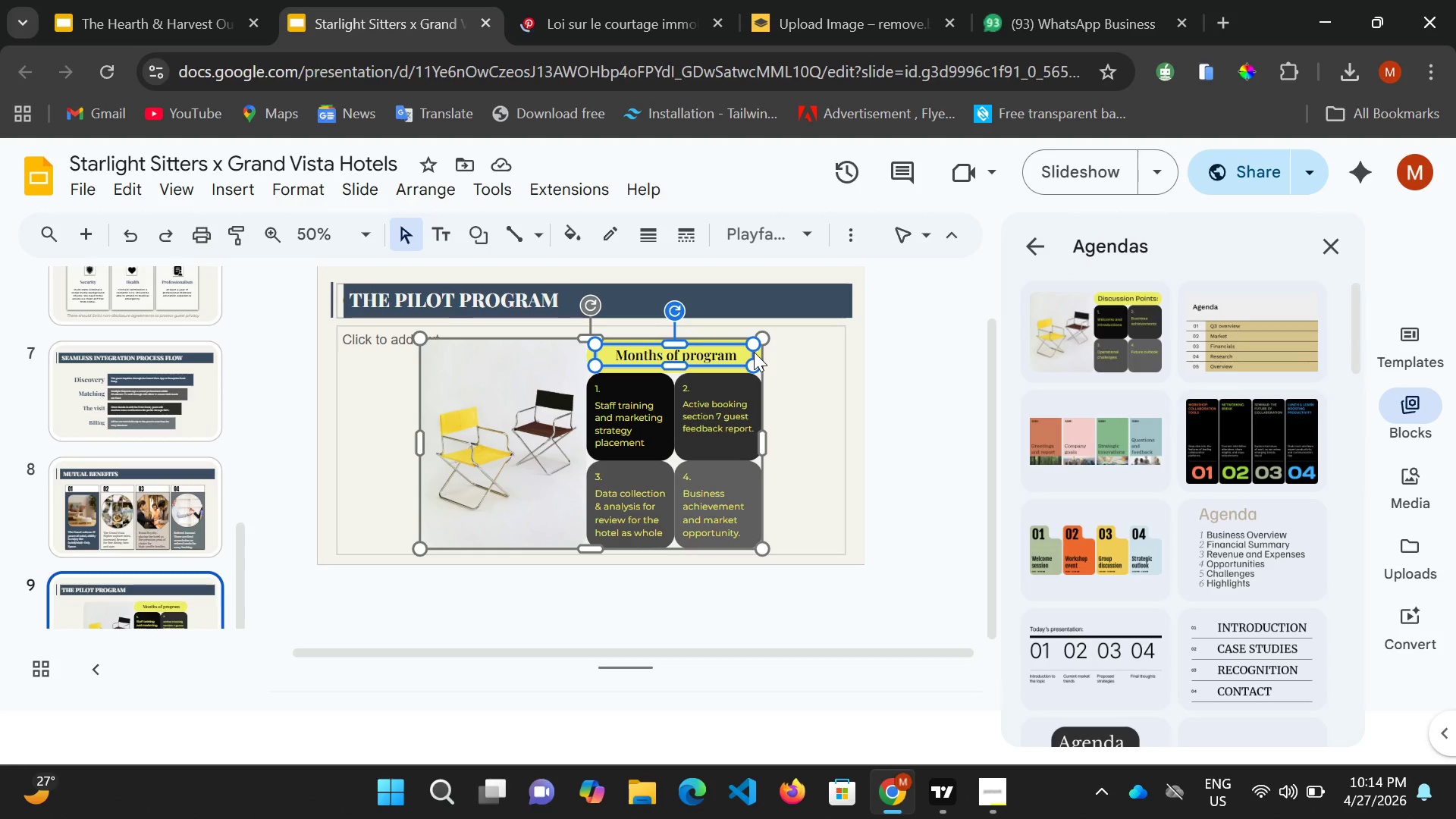 
left_click([736, 340])
 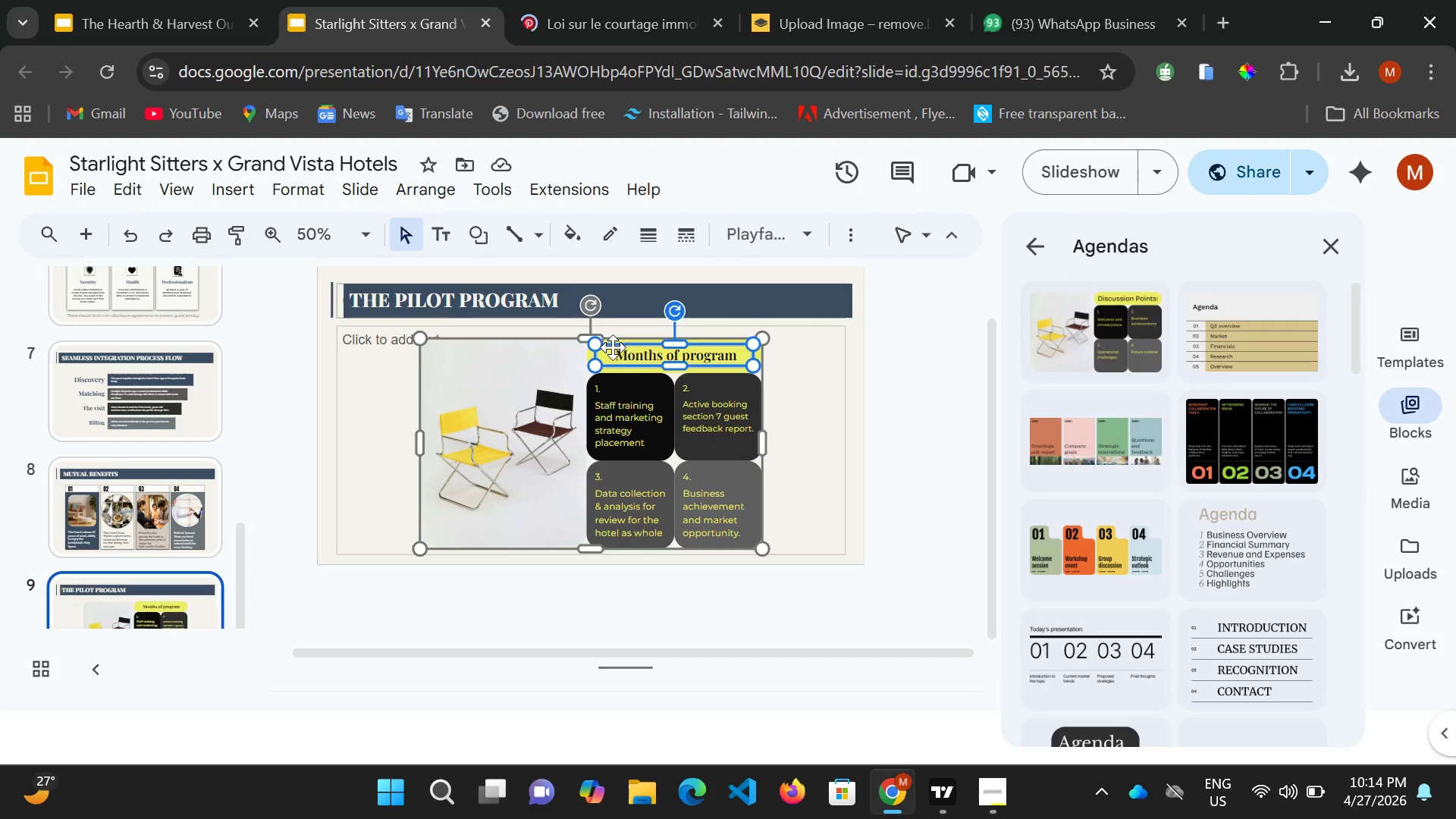 
left_click([607, 369])
 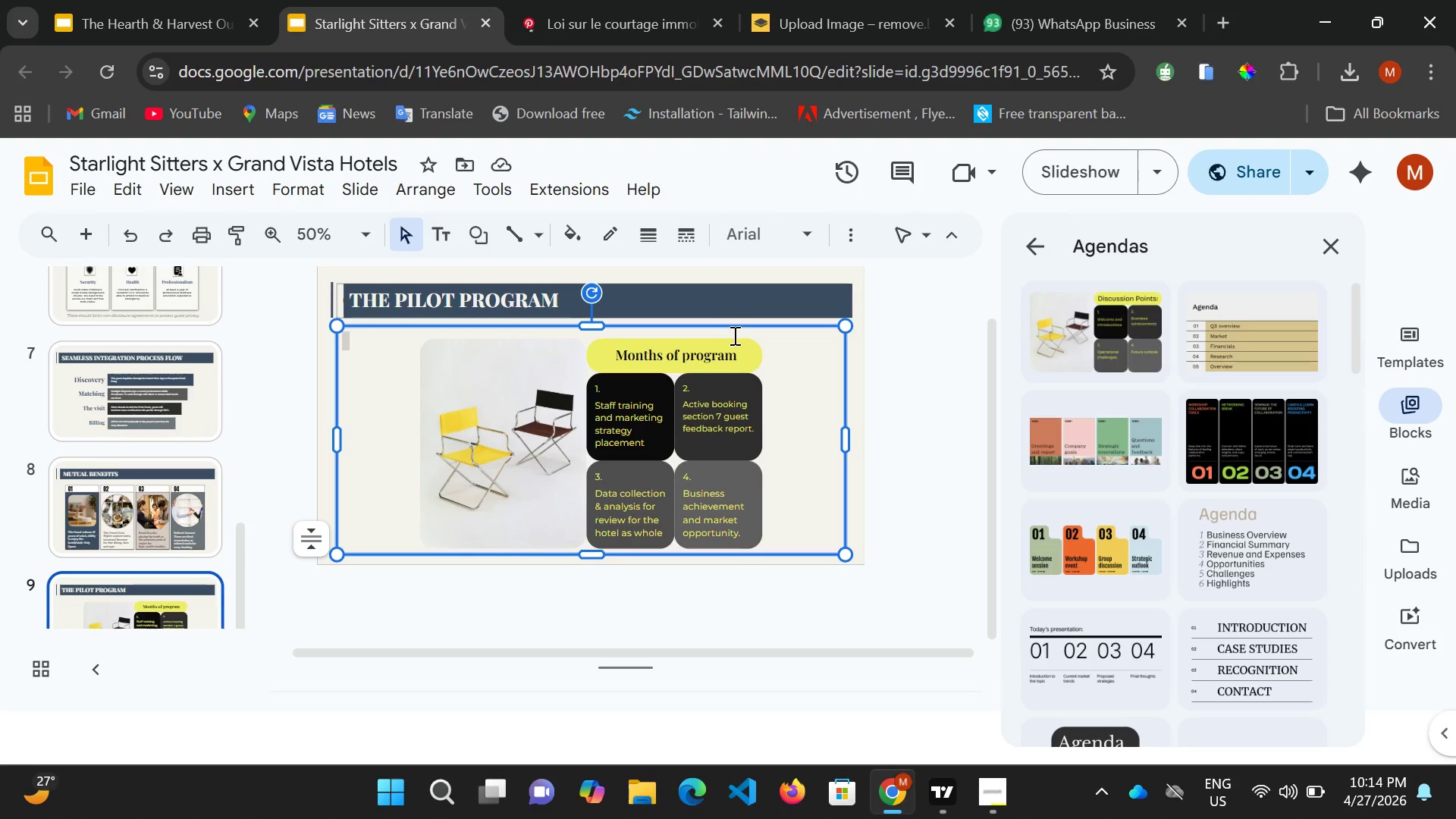 
left_click([746, 354])
 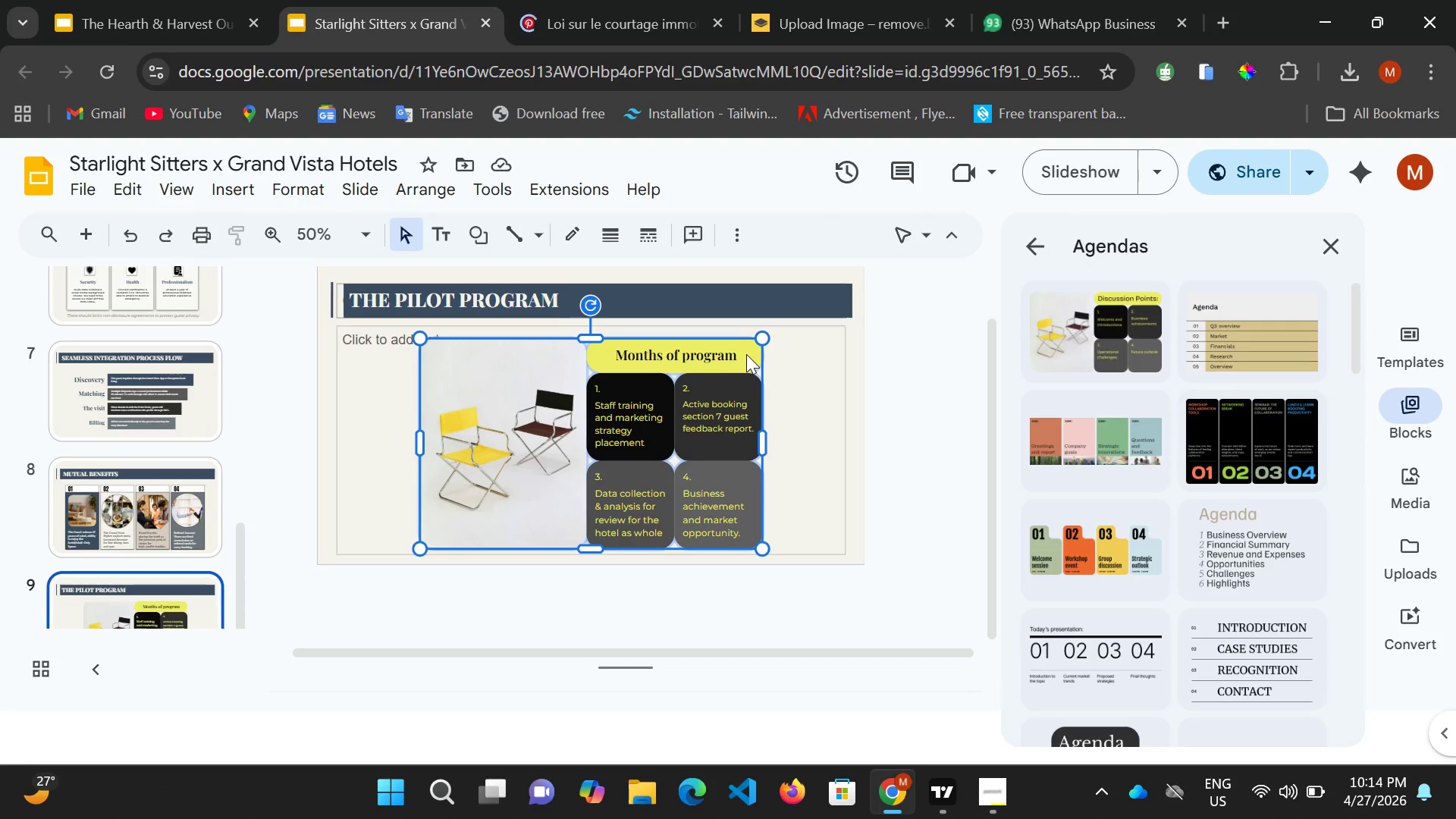 
left_click([746, 354])
 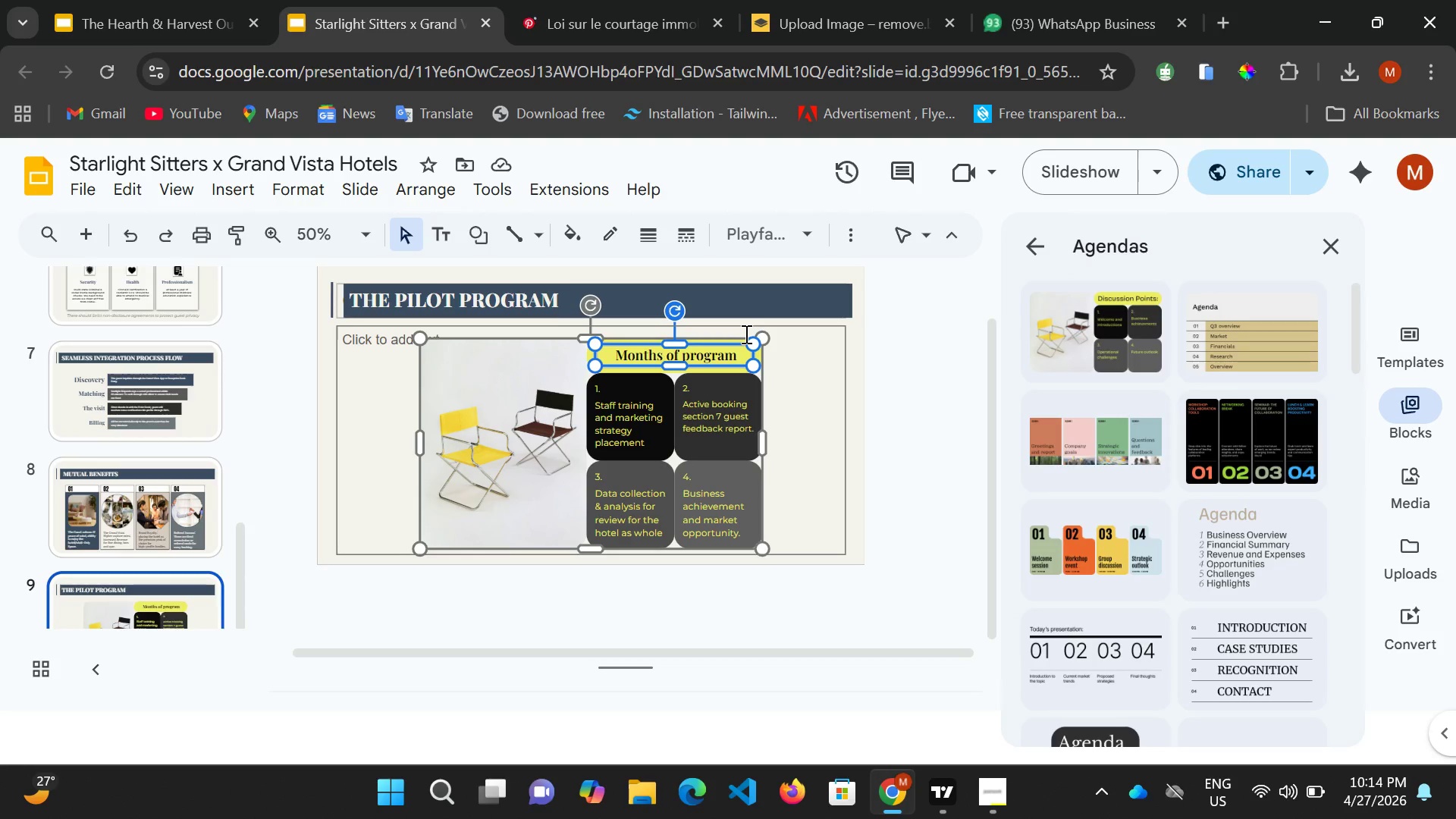 
left_click([810, 347])
 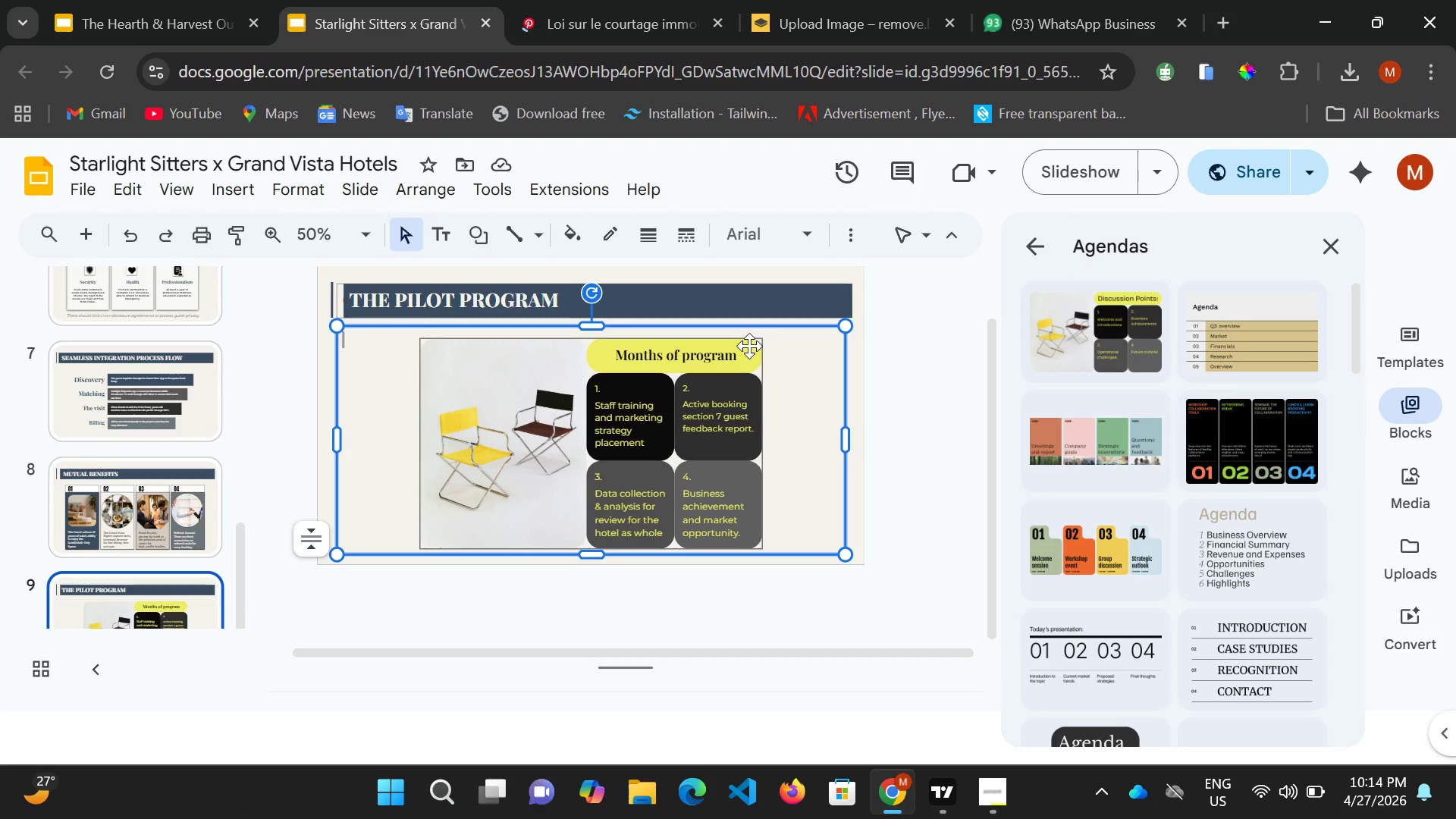 
left_click([749, 346])
 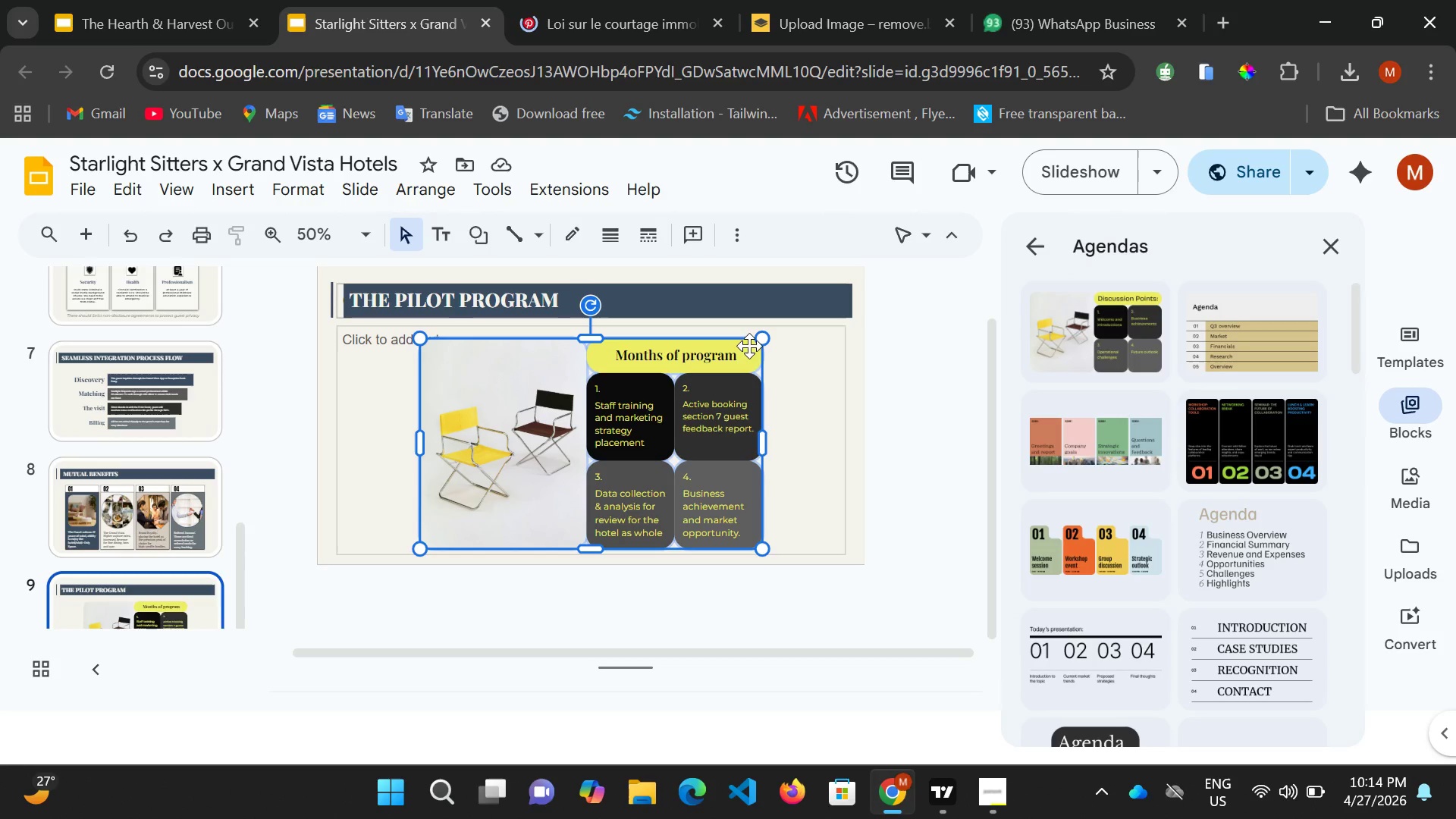 
left_click([749, 346])
 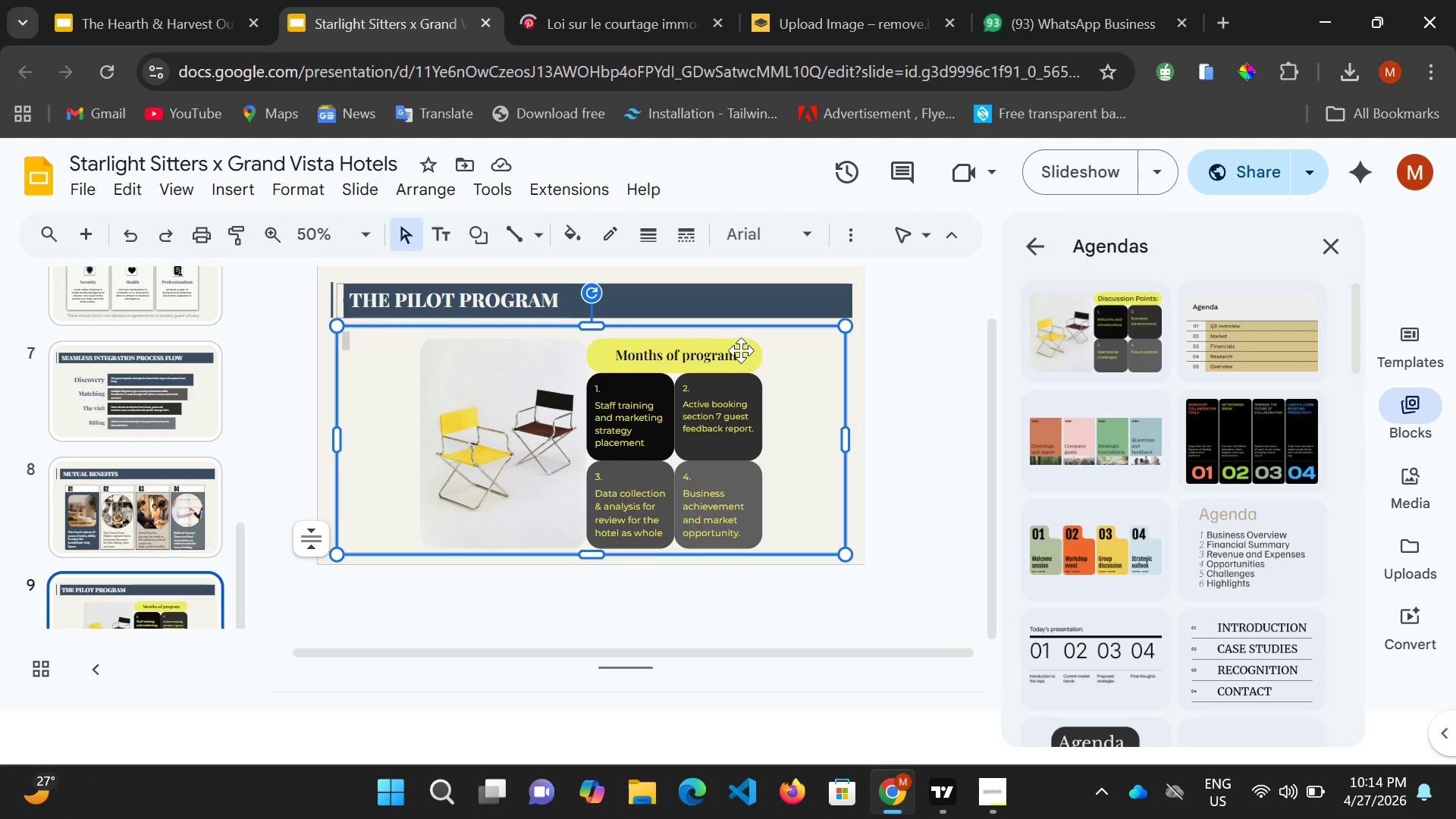 
left_click([749, 353])
 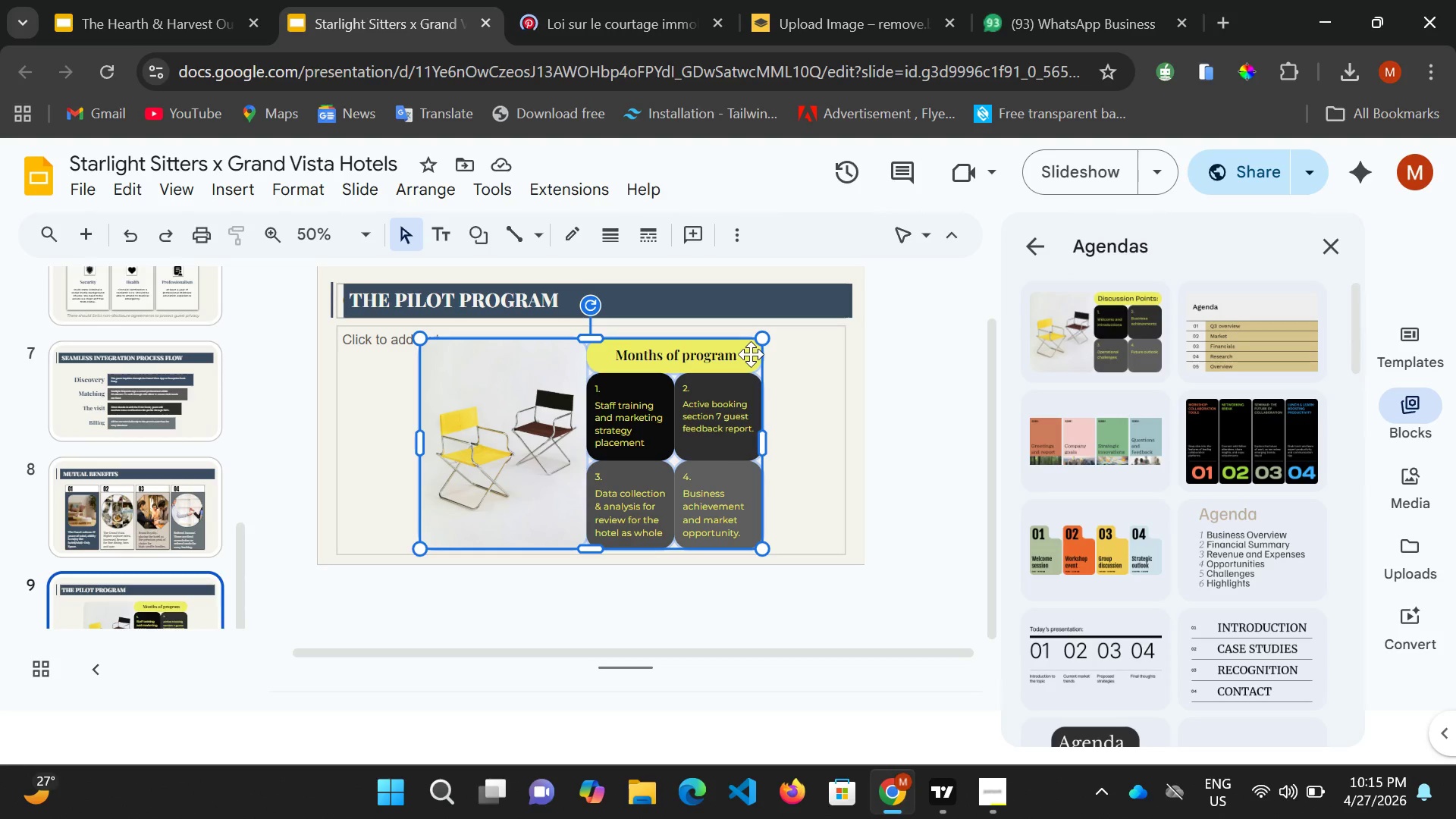 
left_click([751, 354])
 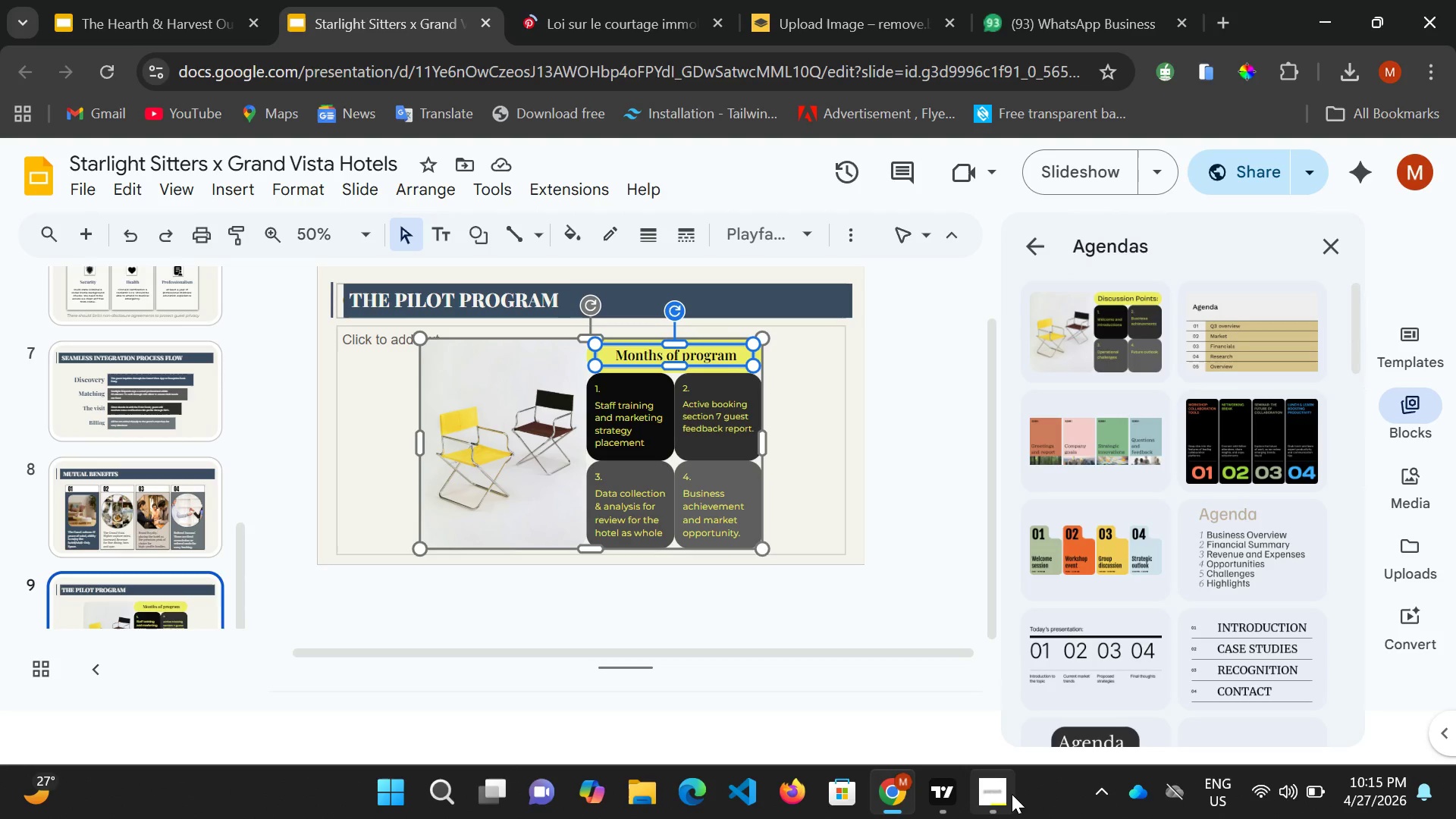 
left_click([996, 788])